 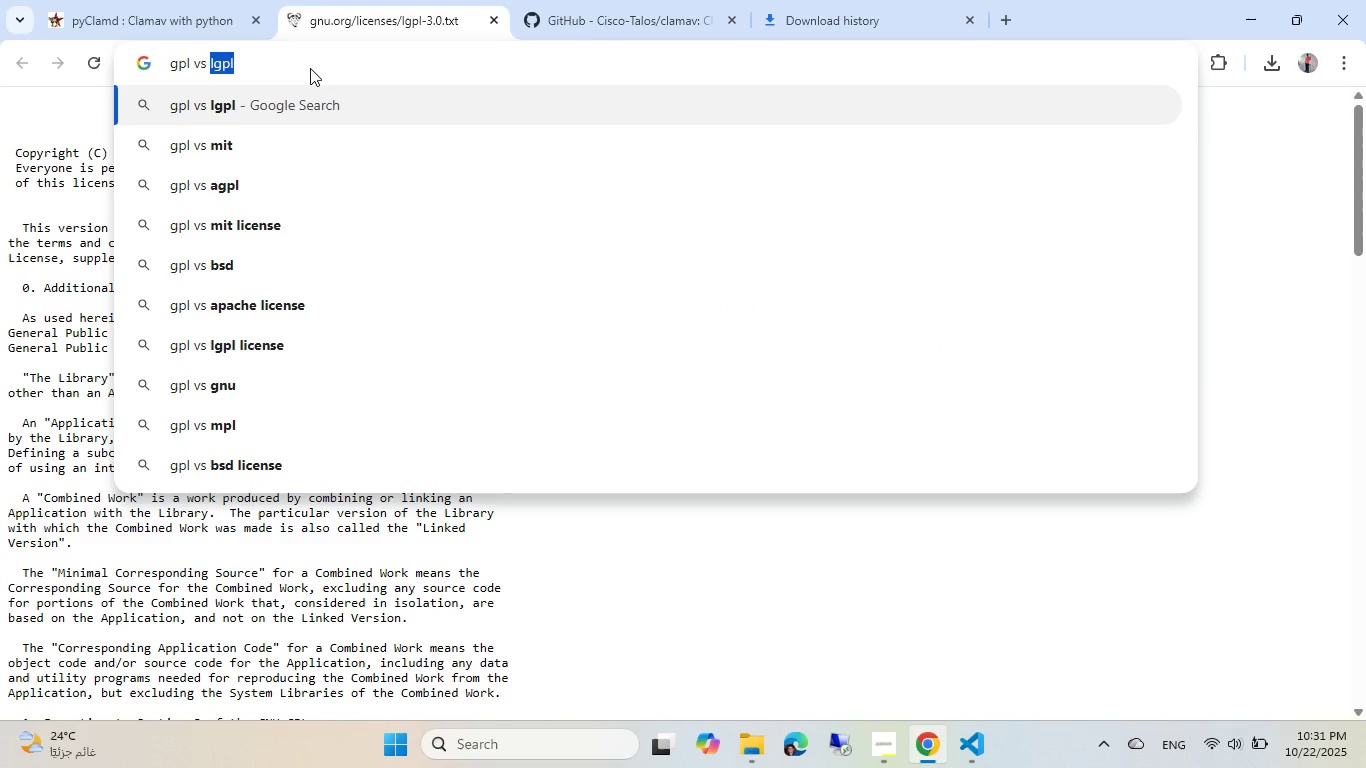 
key(Enter)
 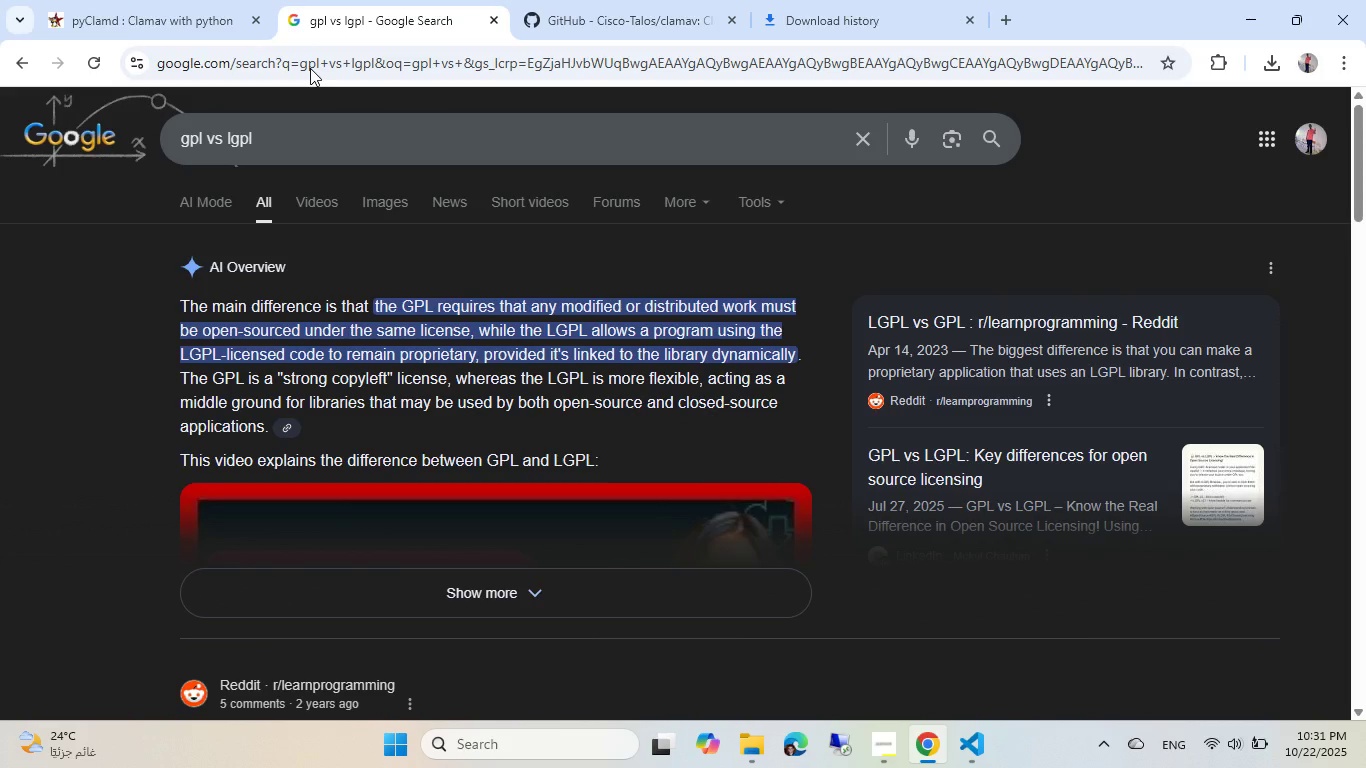 
wait(14.93)
 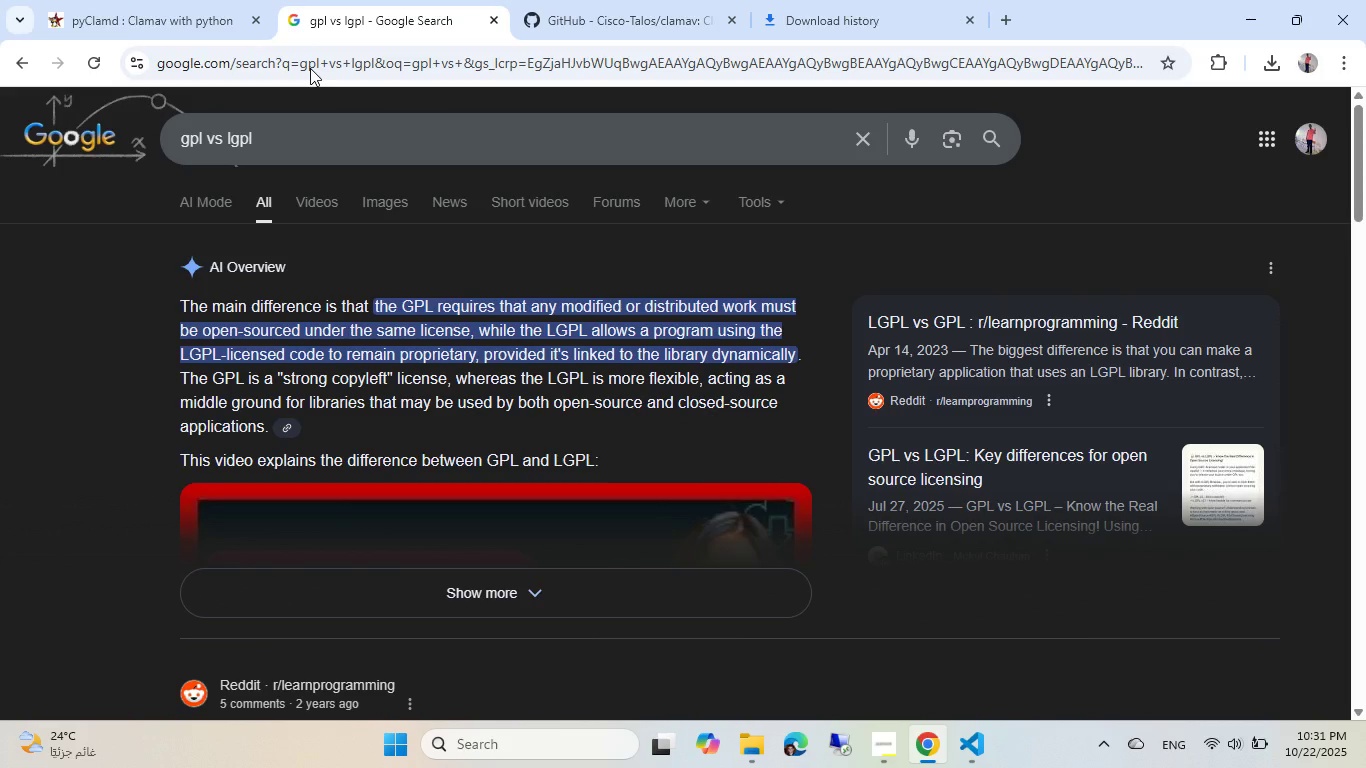 
left_click([494, 16])
 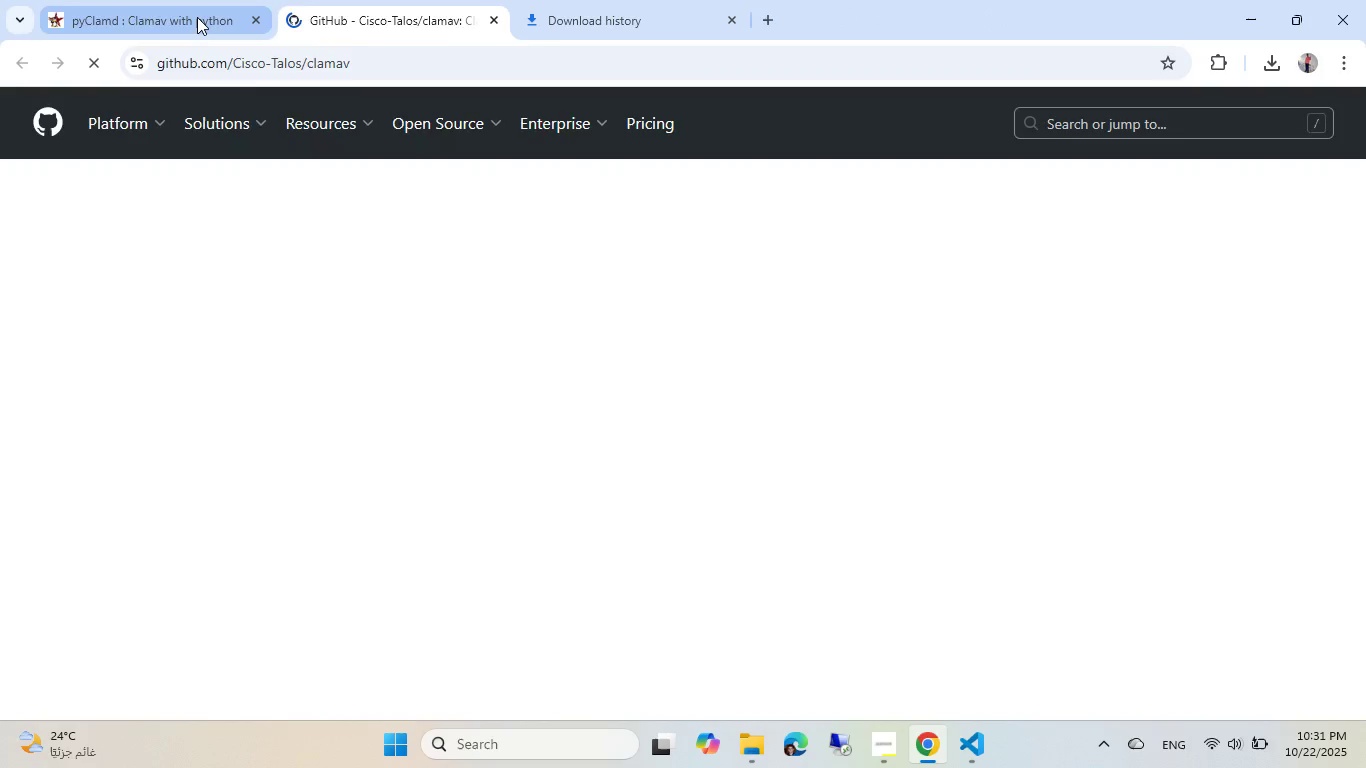 
left_click([197, 17])
 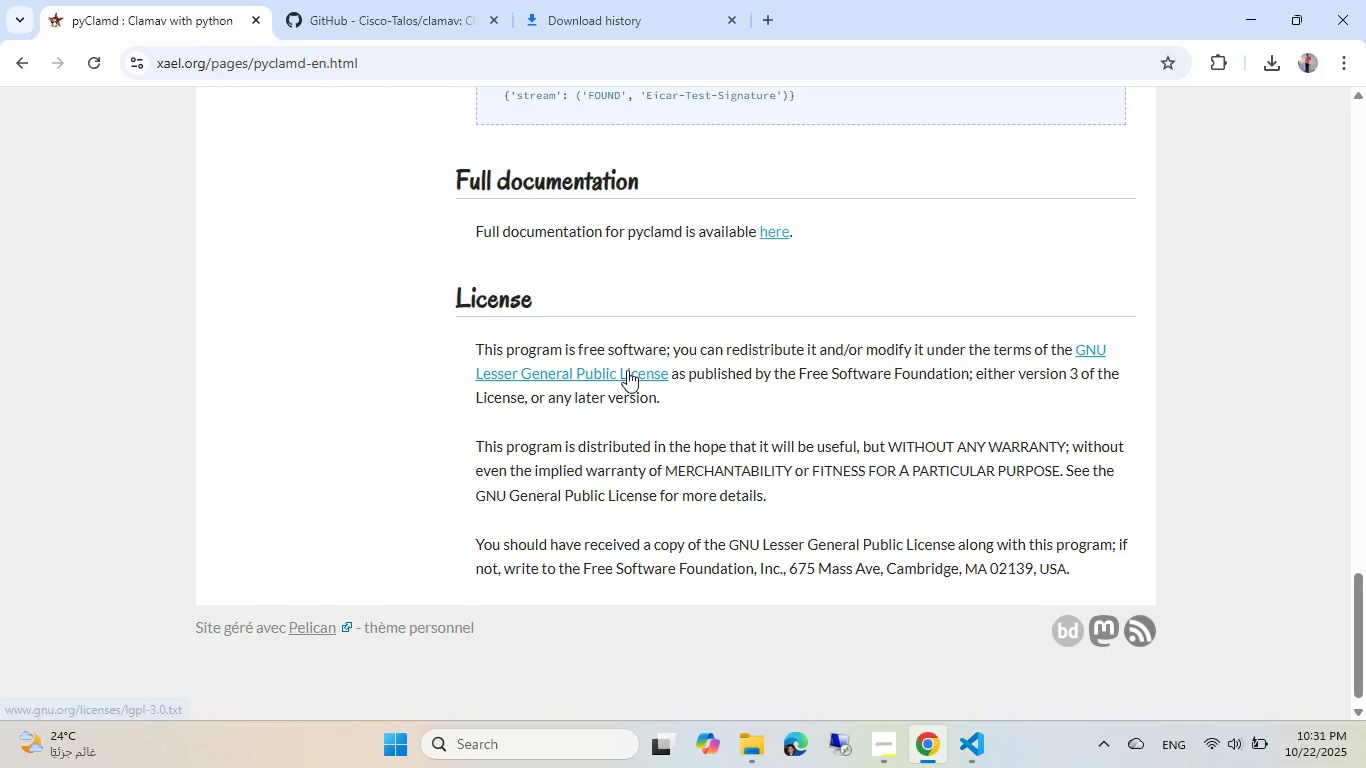 
middle_click([627, 370])
 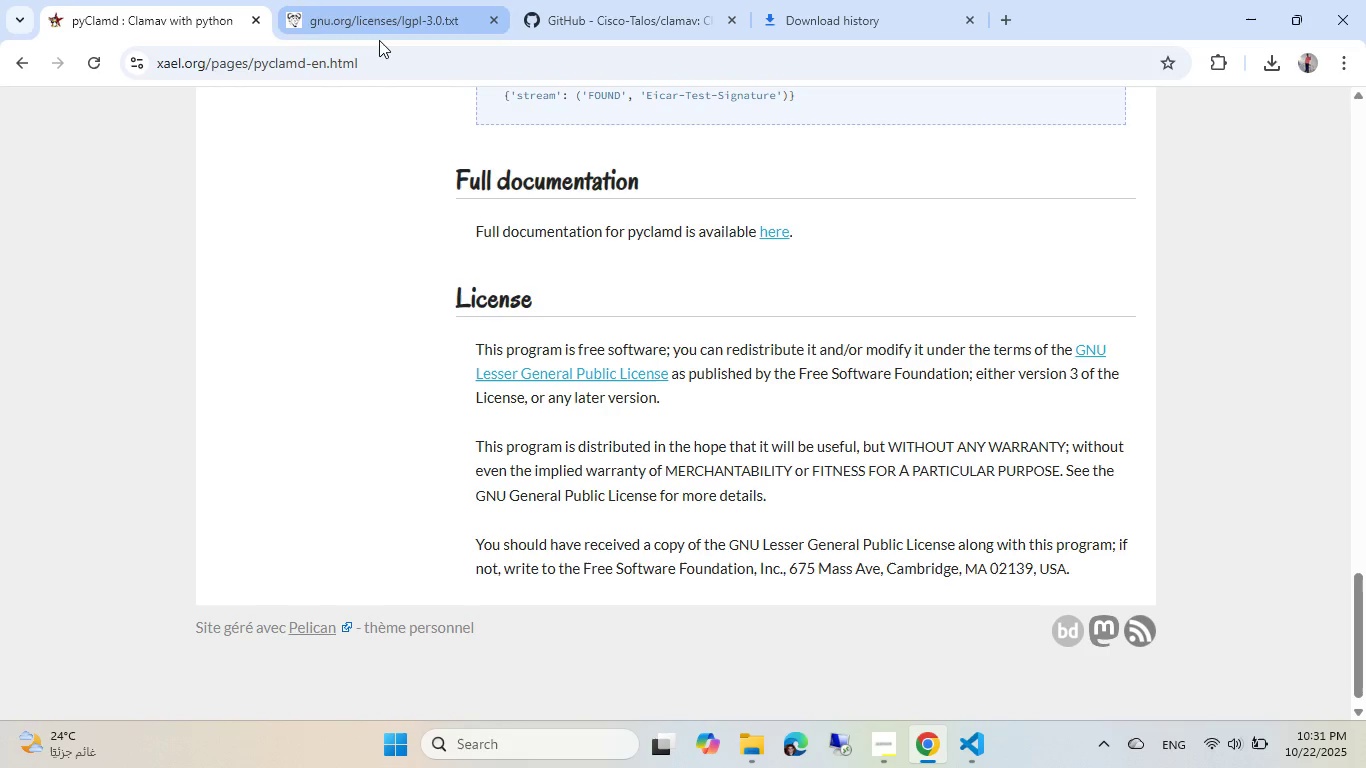 
left_click([395, 0])
 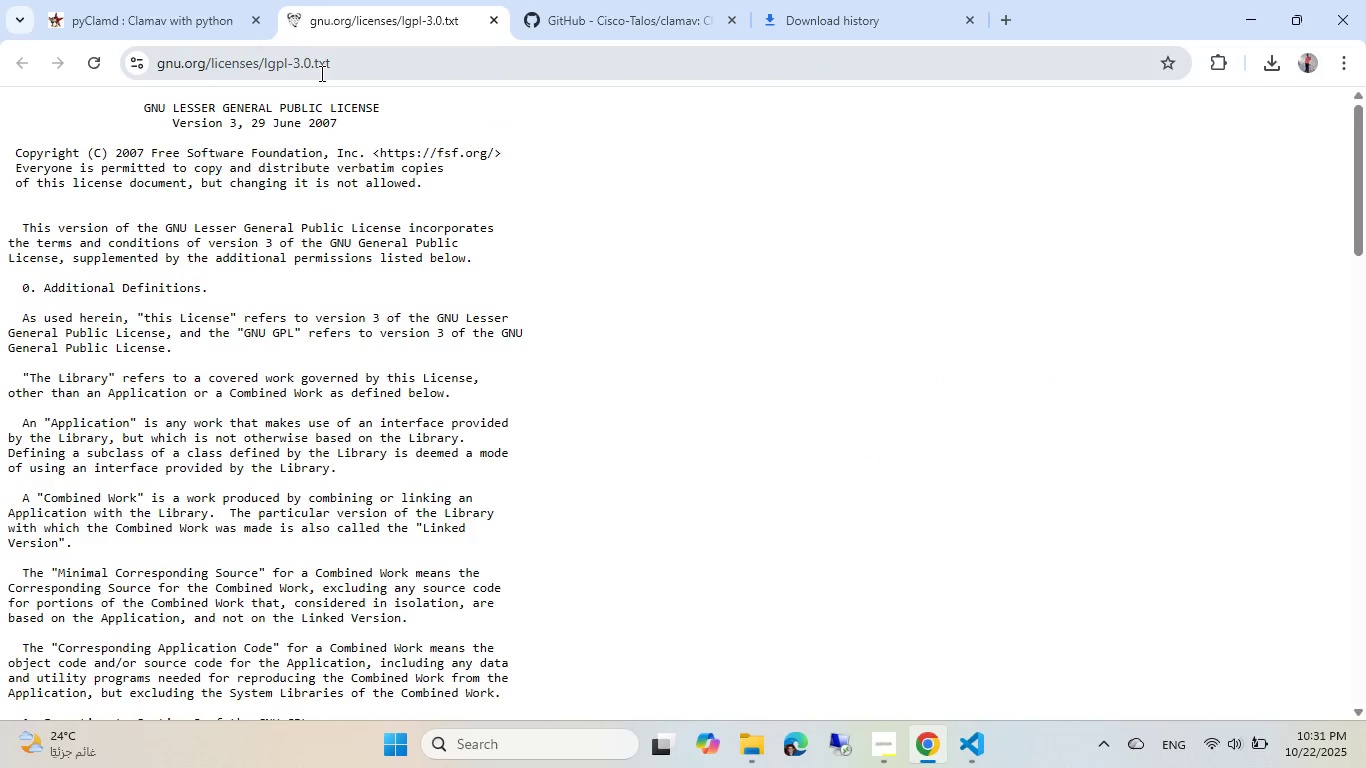 
left_click([319, 75])
 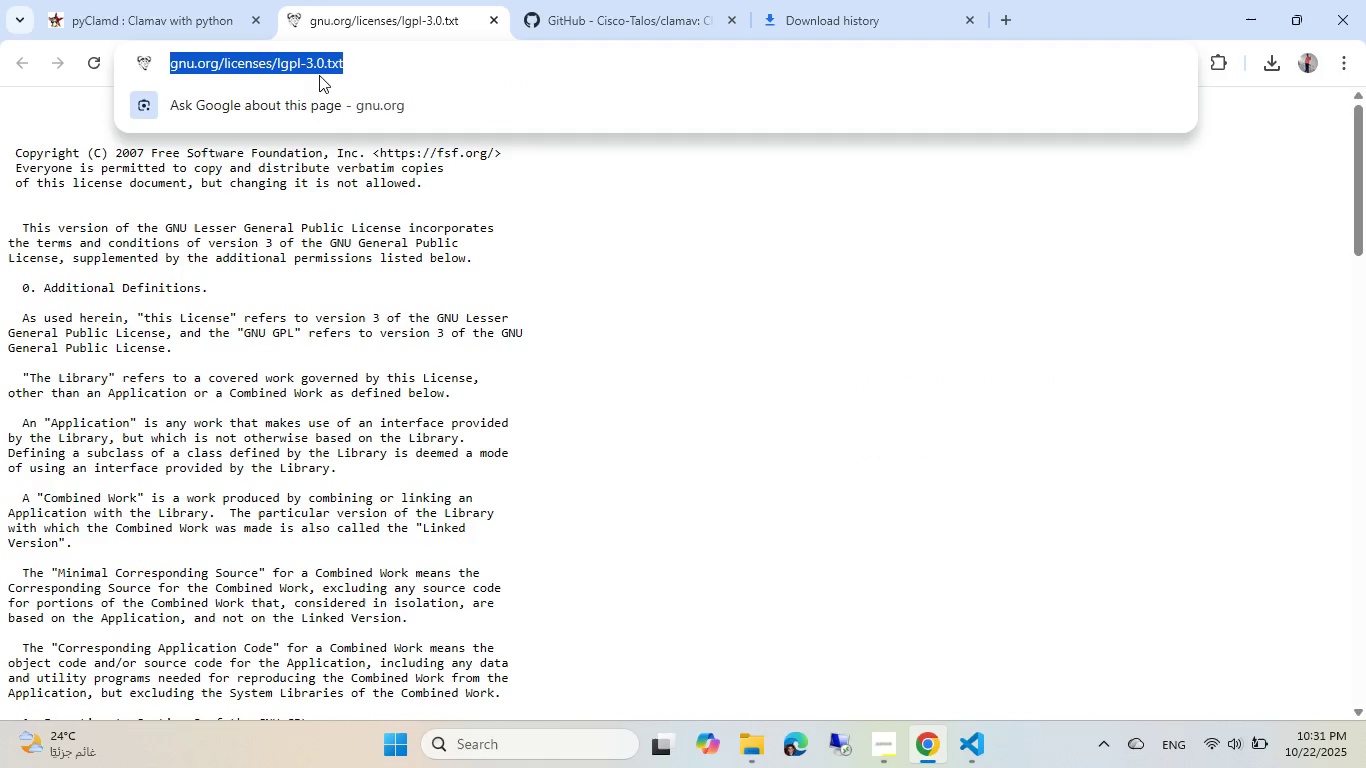 
key(Control+ControlLeft)
 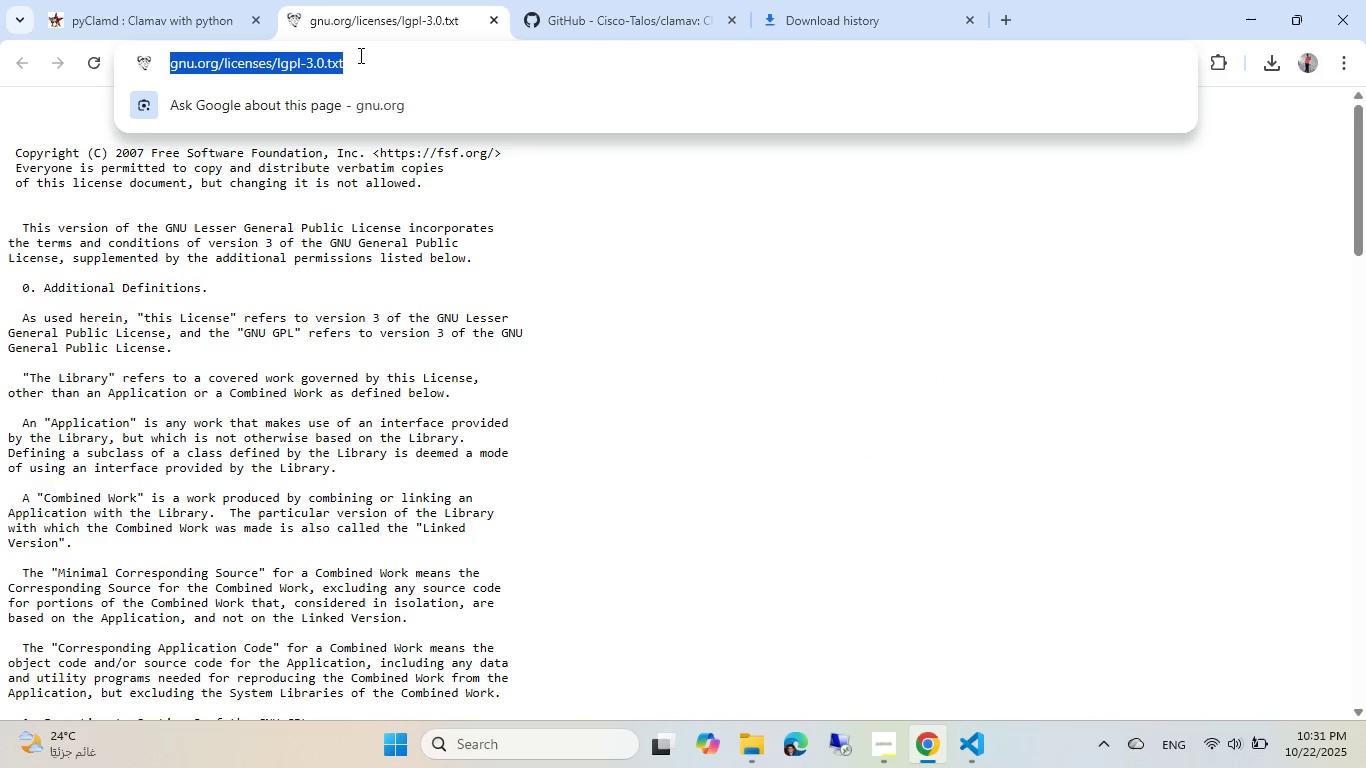 
key(Control+C)
 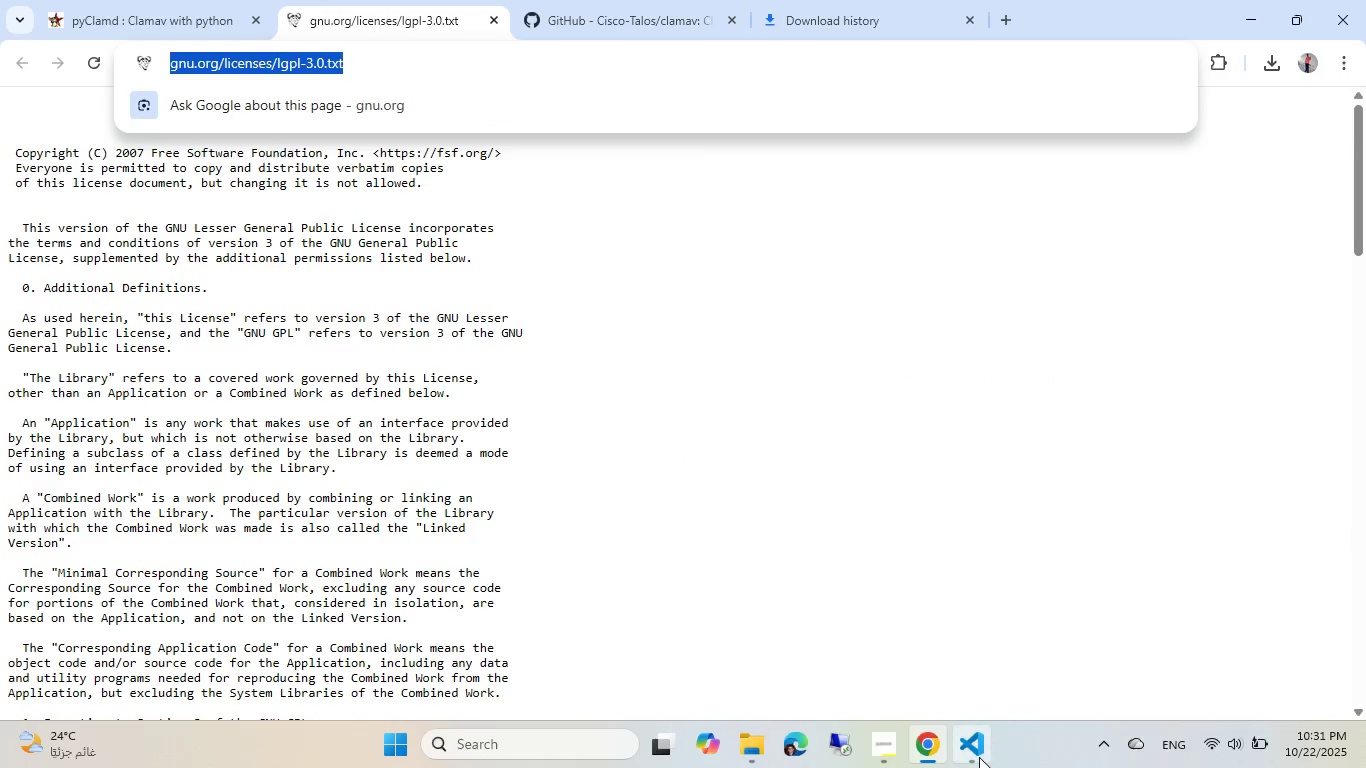 
left_click([979, 757])
 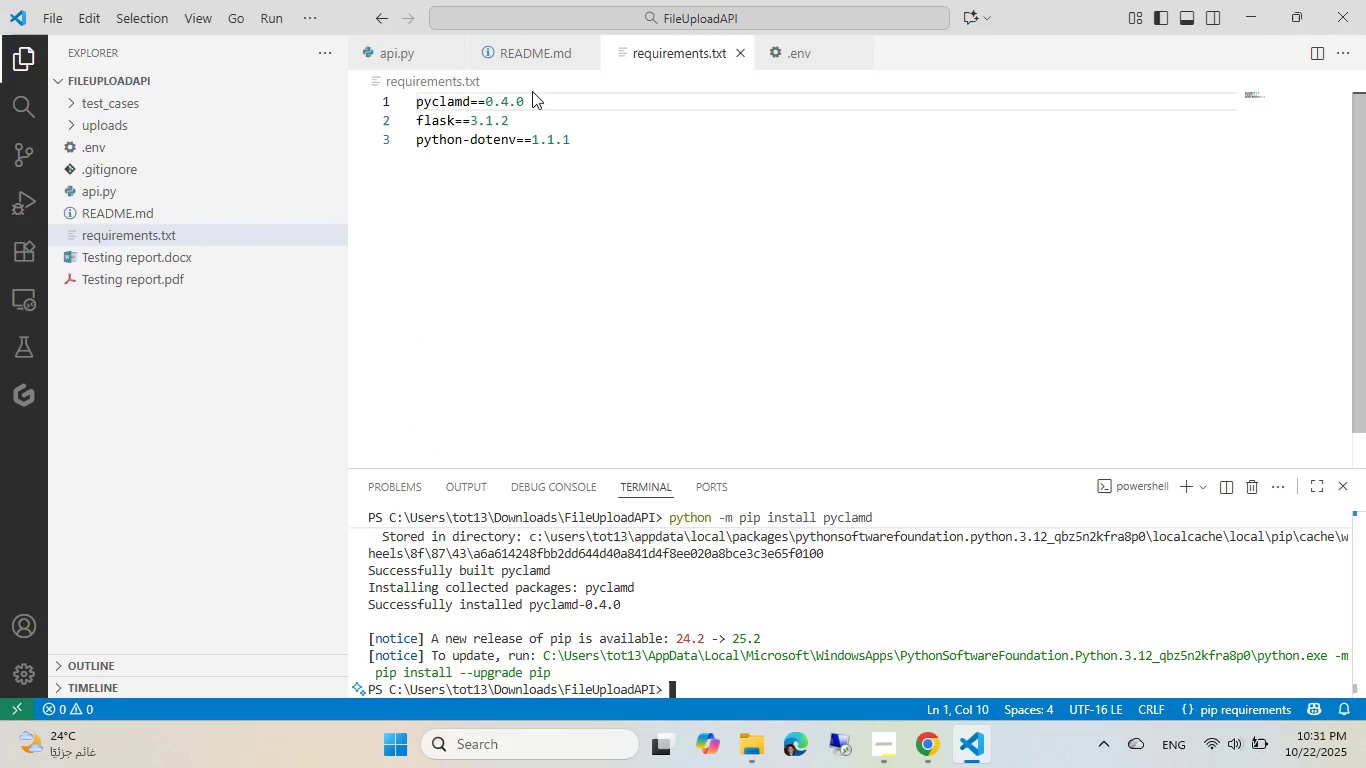 
left_click([533, 39])
 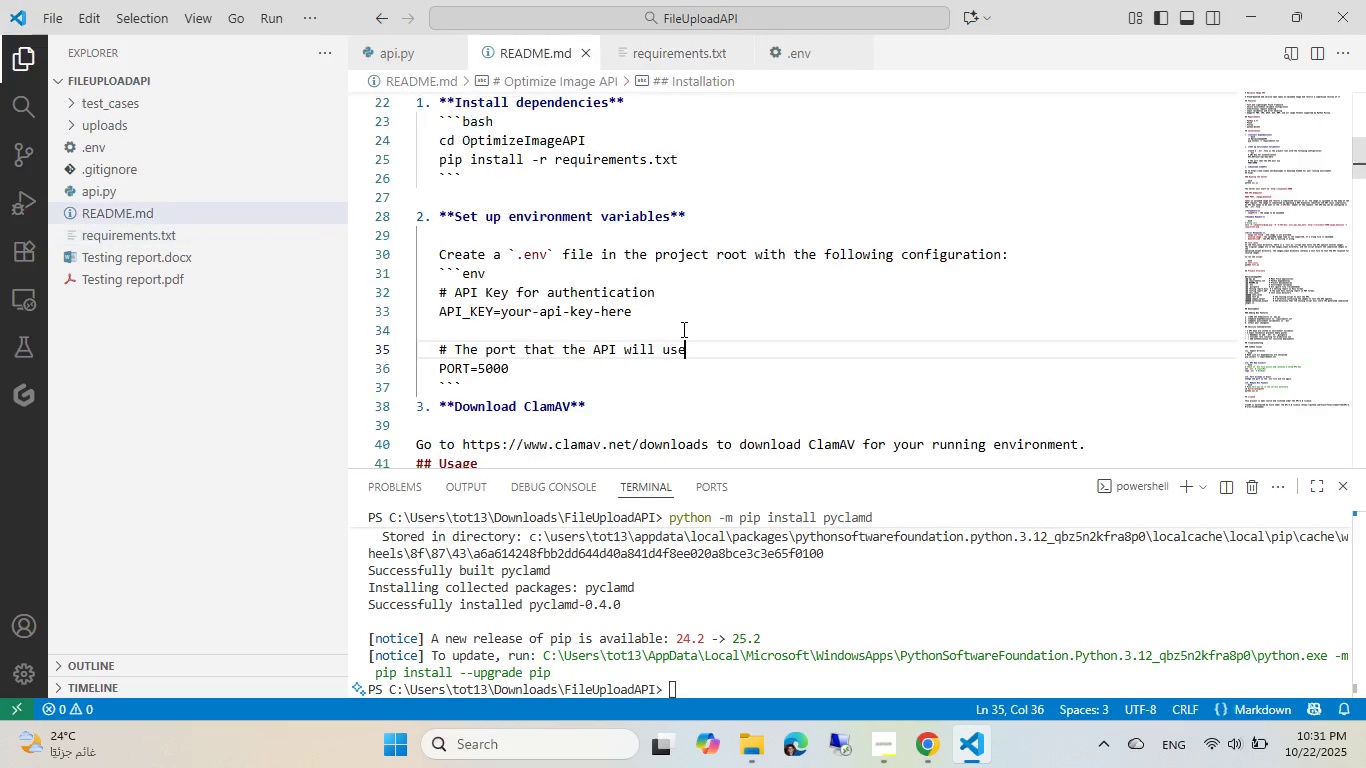 
scroll: coordinate [682, 329], scroll_direction: down, amount: 48.0
 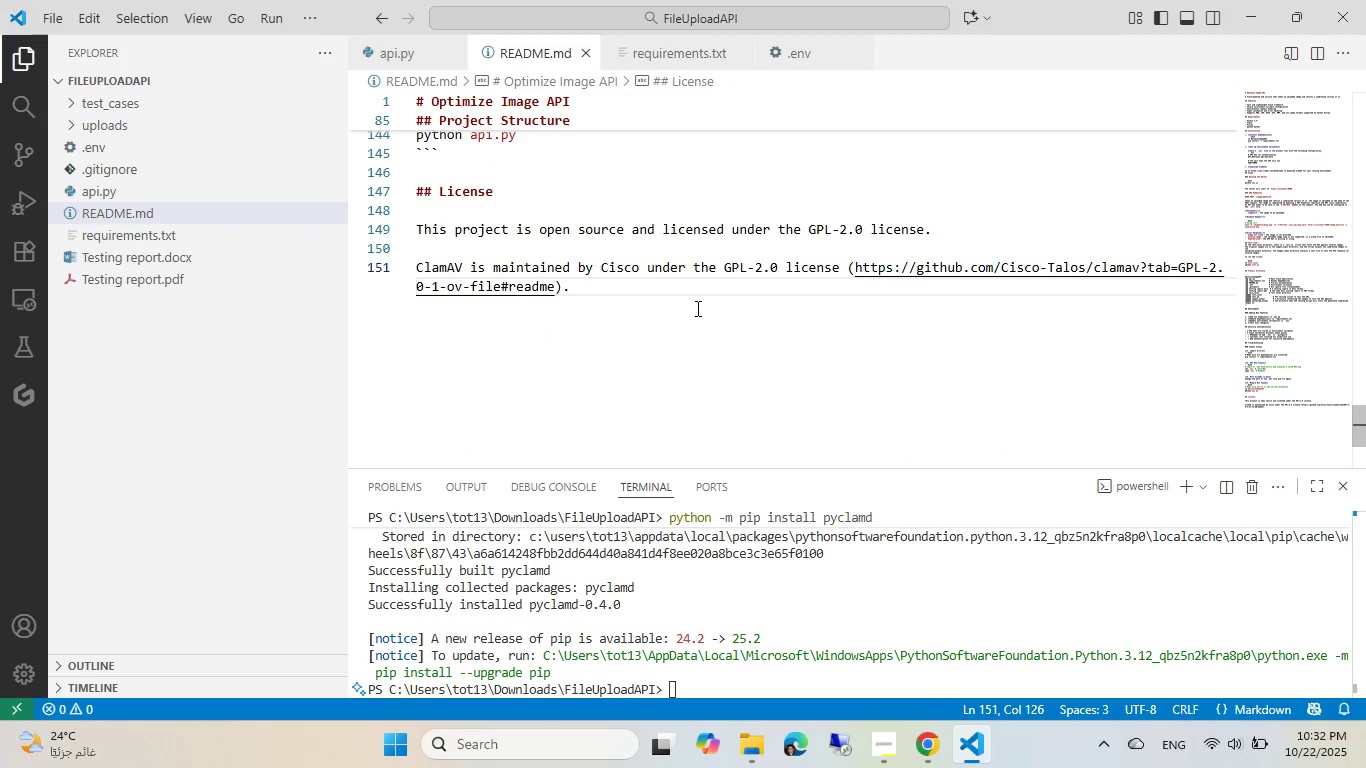 
key(Enter)
 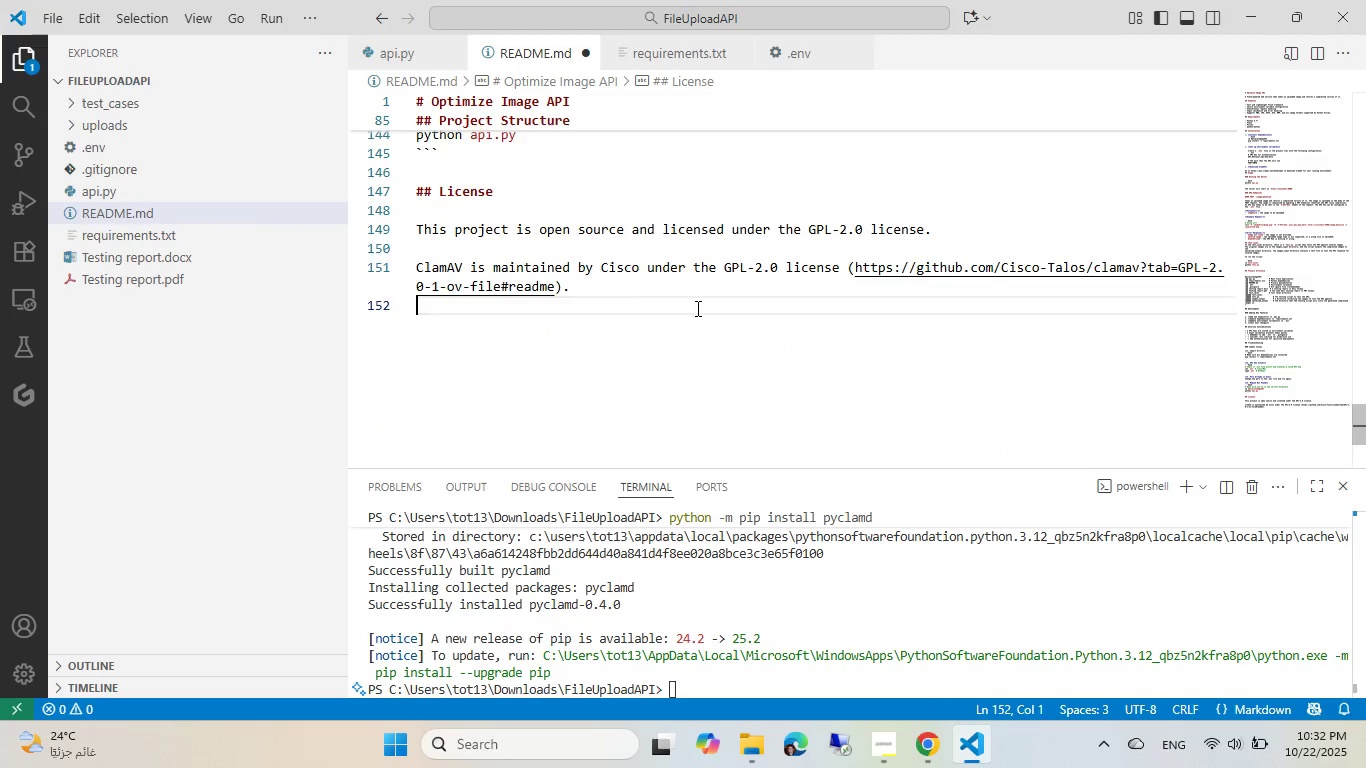 
key(Enter)
 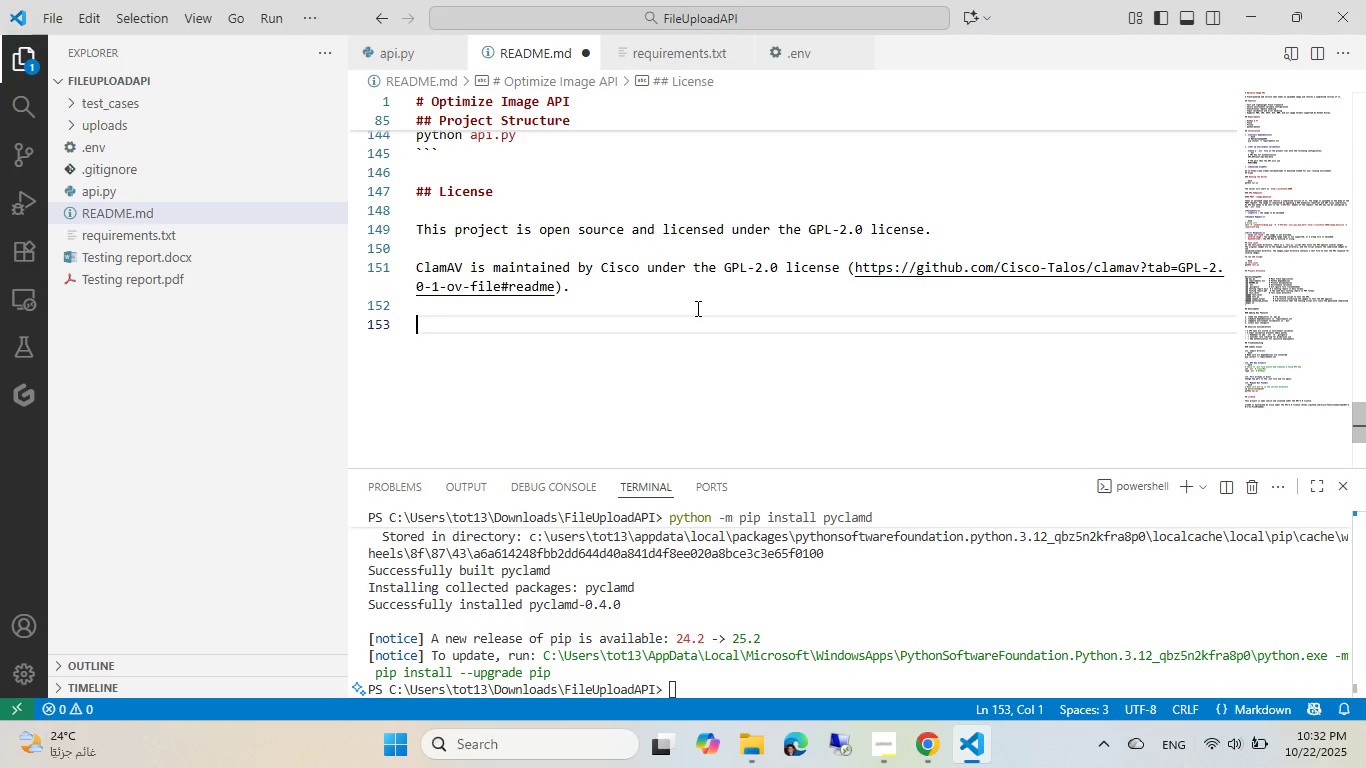 
wait(5.54)
 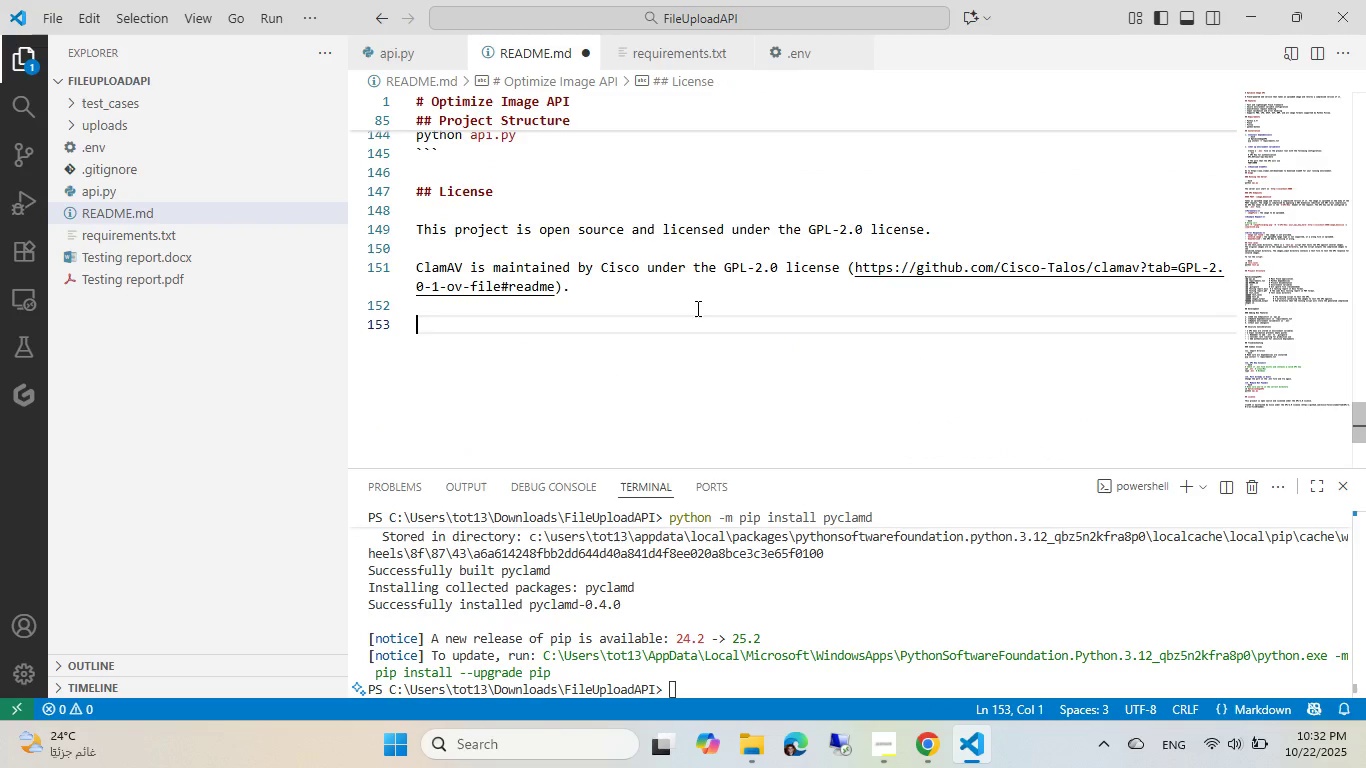 
type(pyCLAmd )
 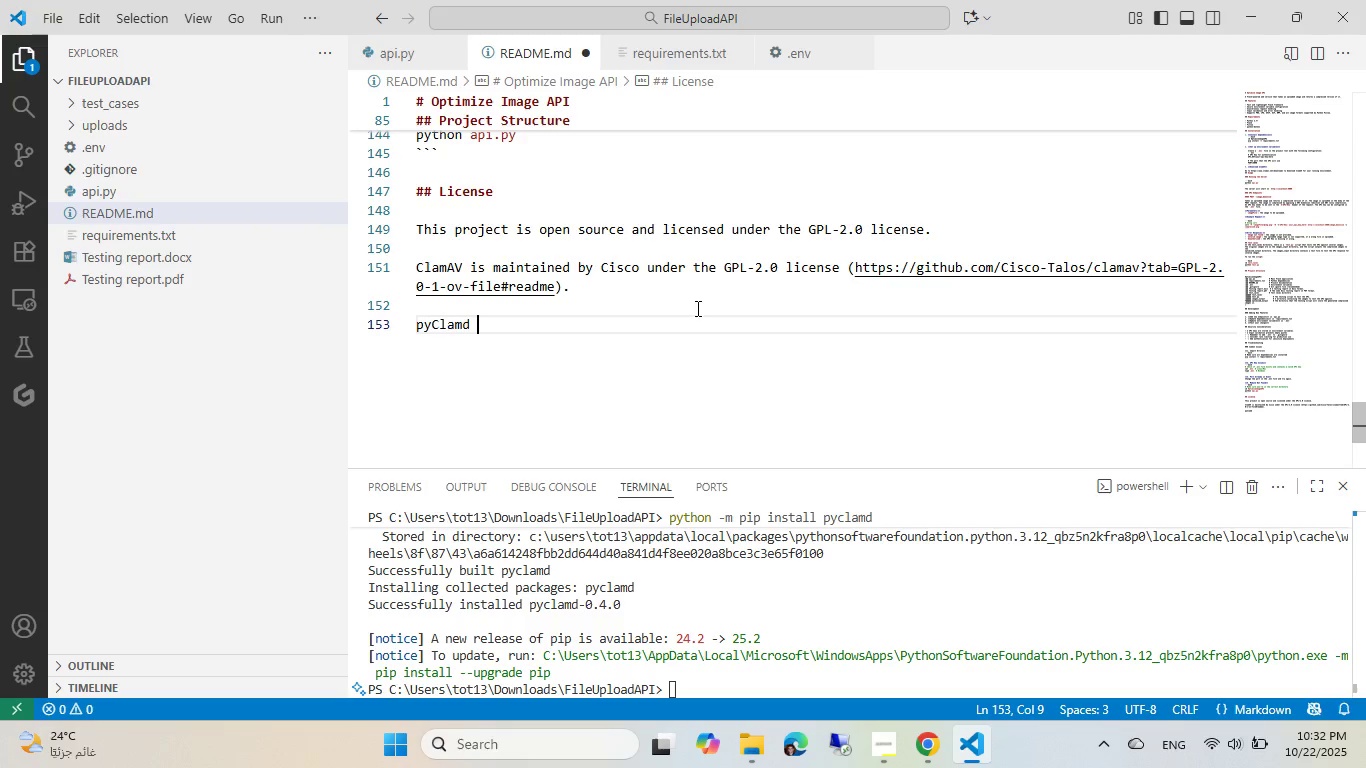 
key(Alt+AltLeft)
 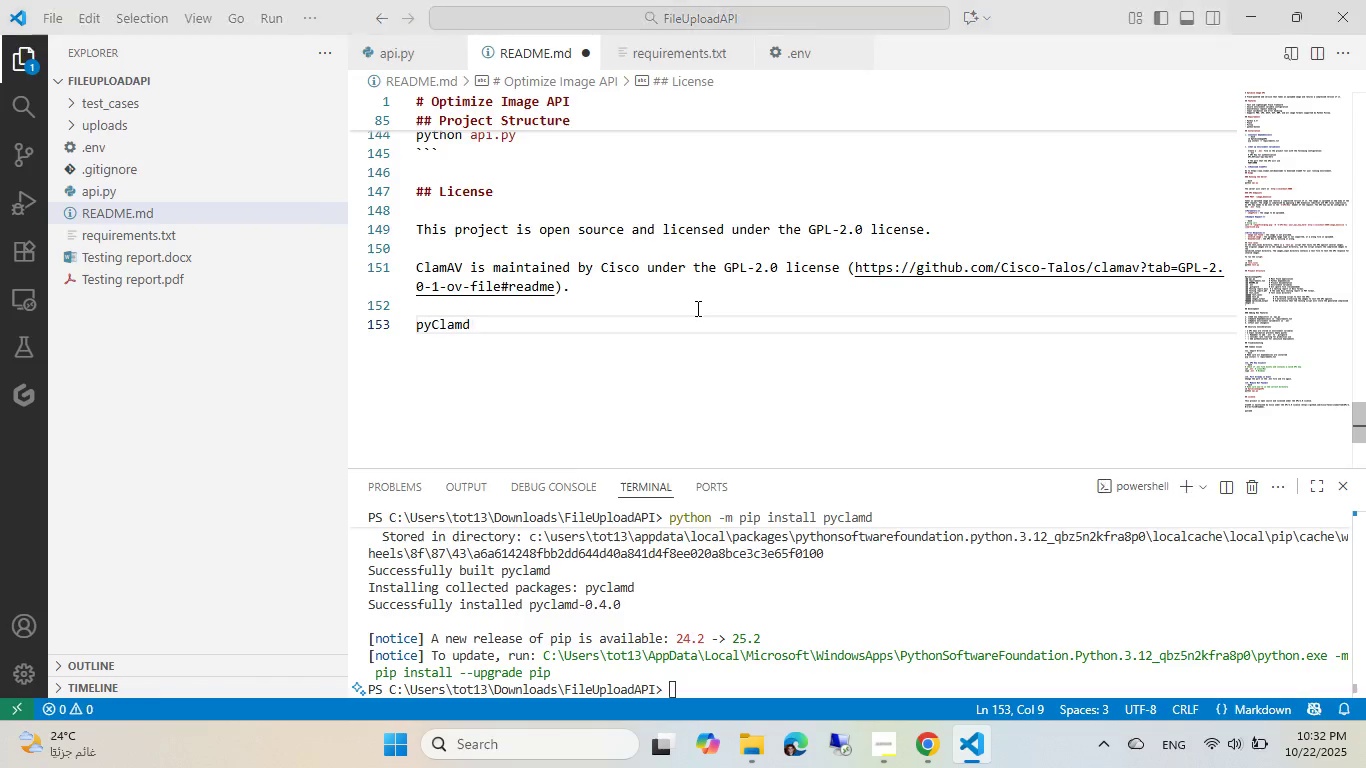 
key(Tab)
 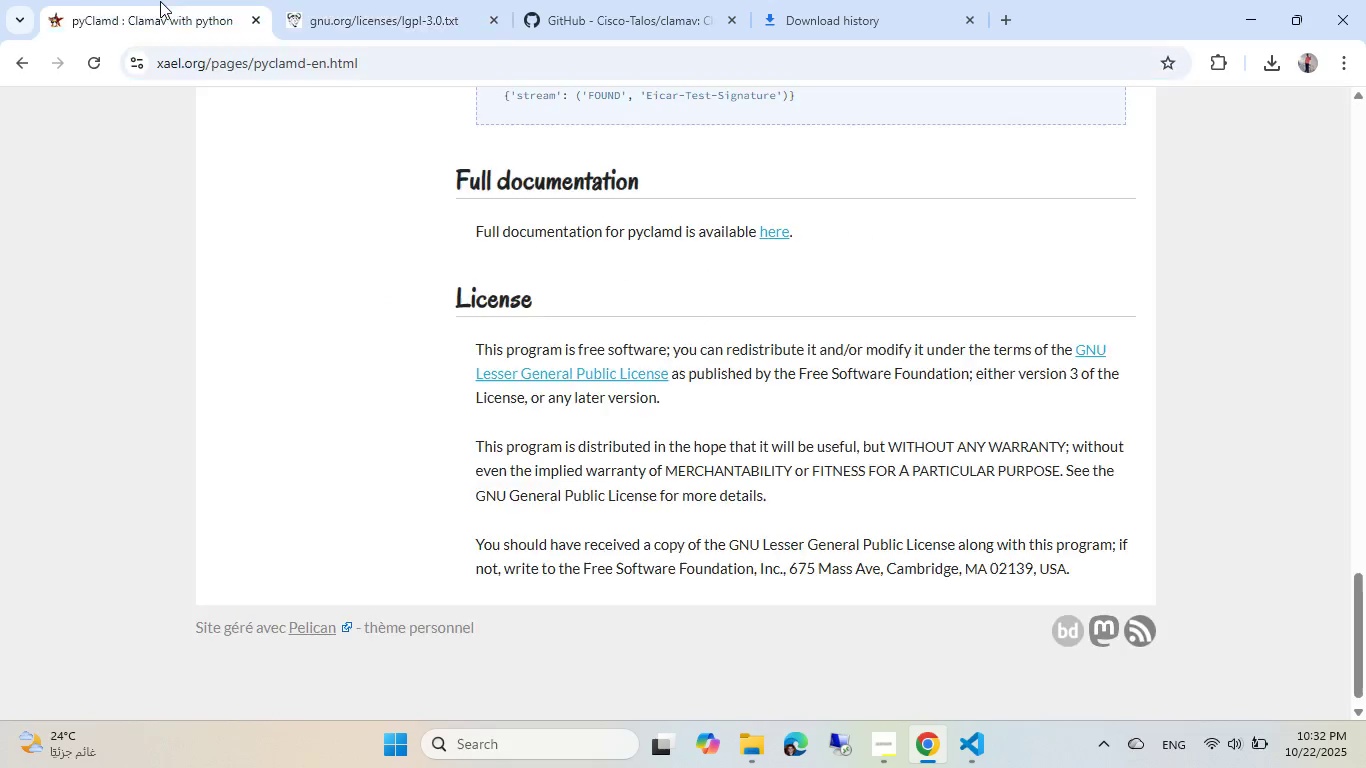 
scroll: coordinate [600, 313], scroll_direction: down, amount: 1.0
 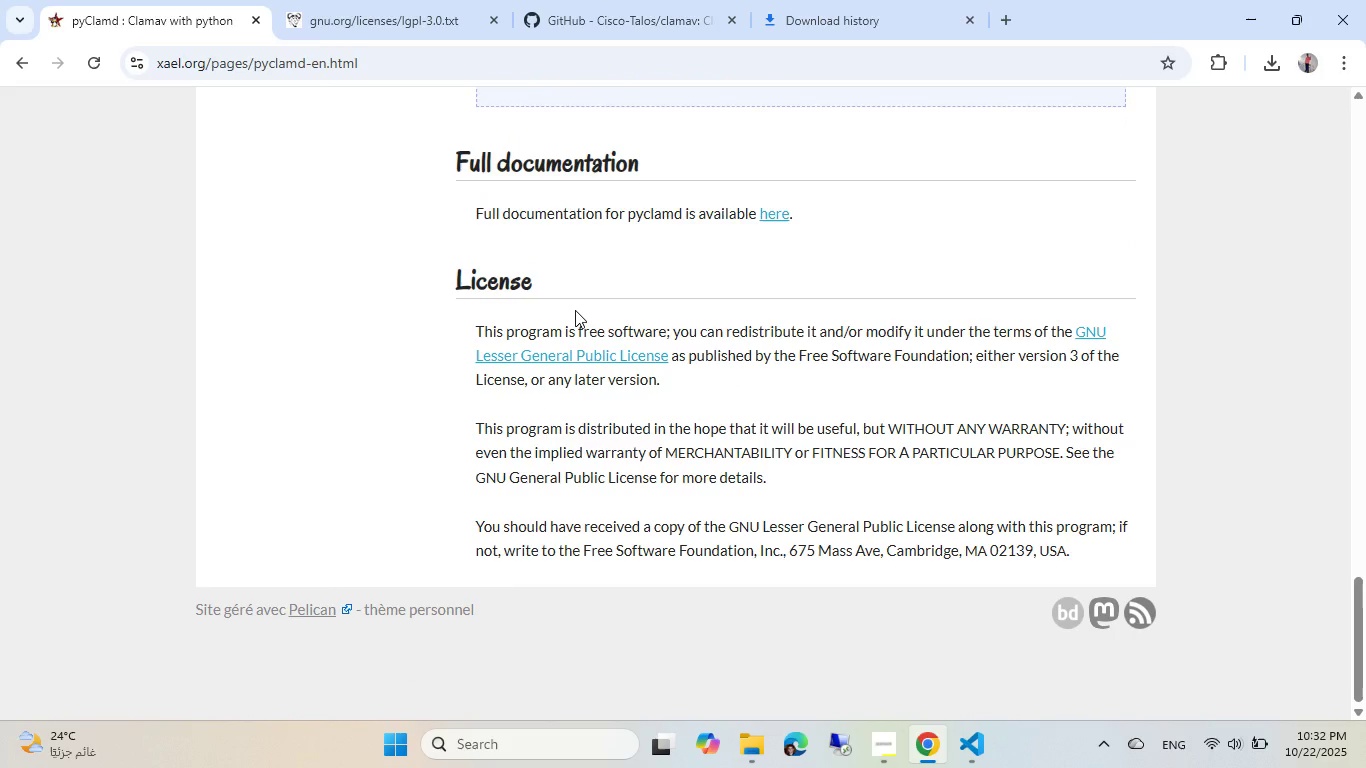 
wait(6.43)
 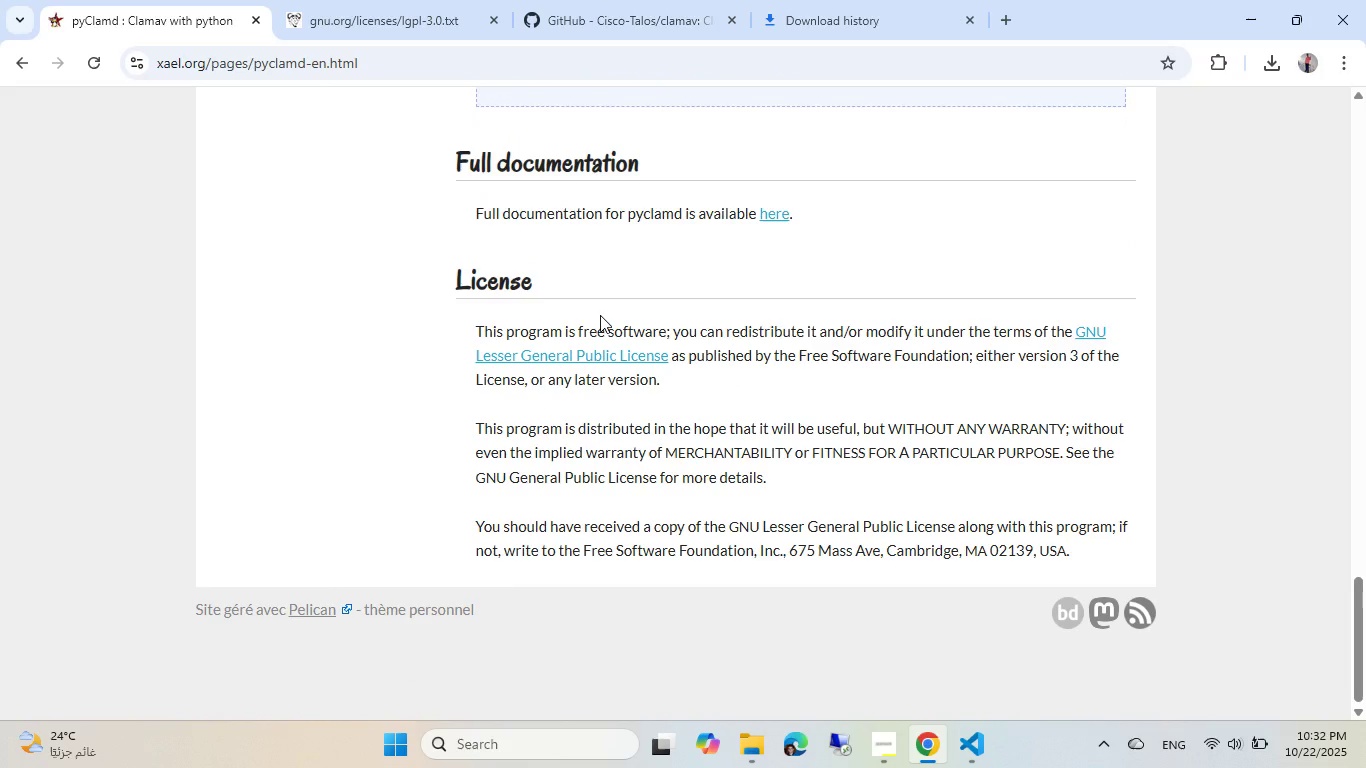 
scroll: coordinate [575, 310], scroll_direction: up, amount: 30.0
 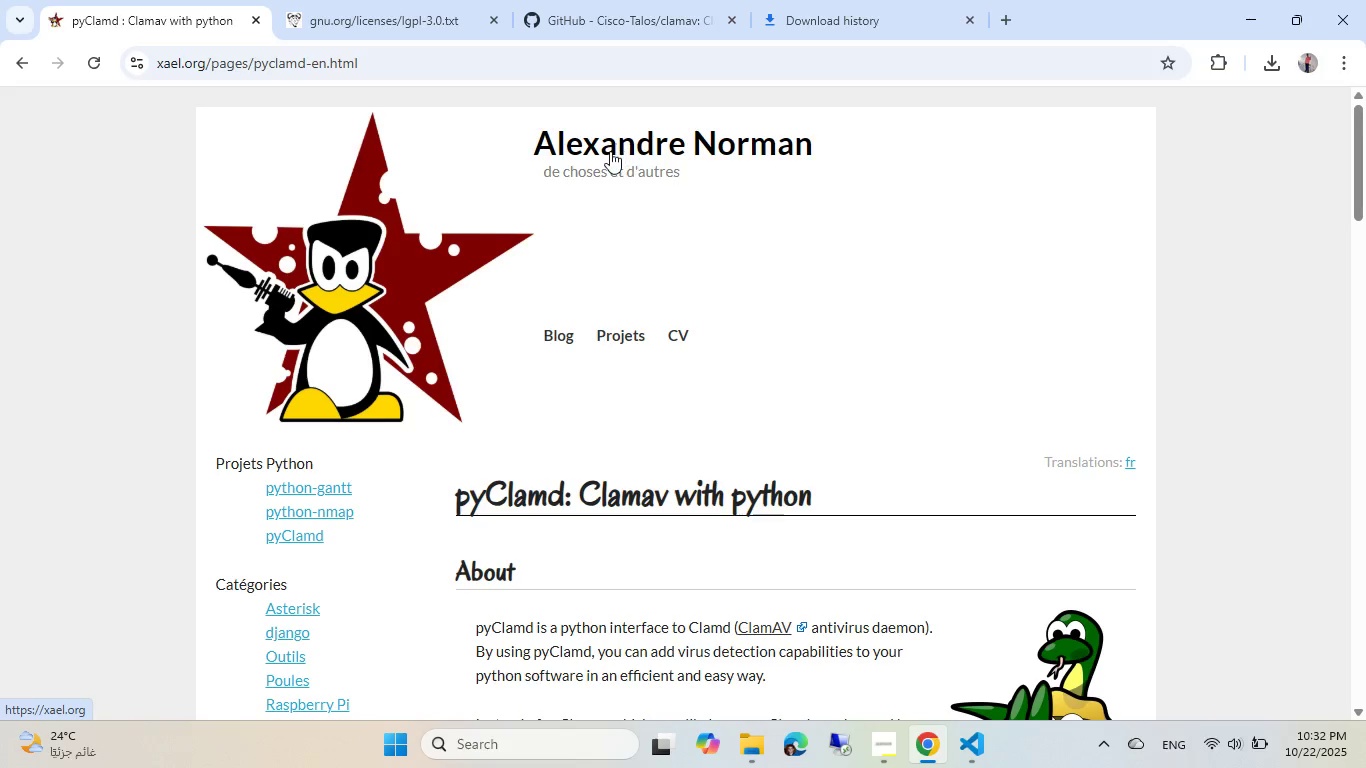 
wait(6.39)
 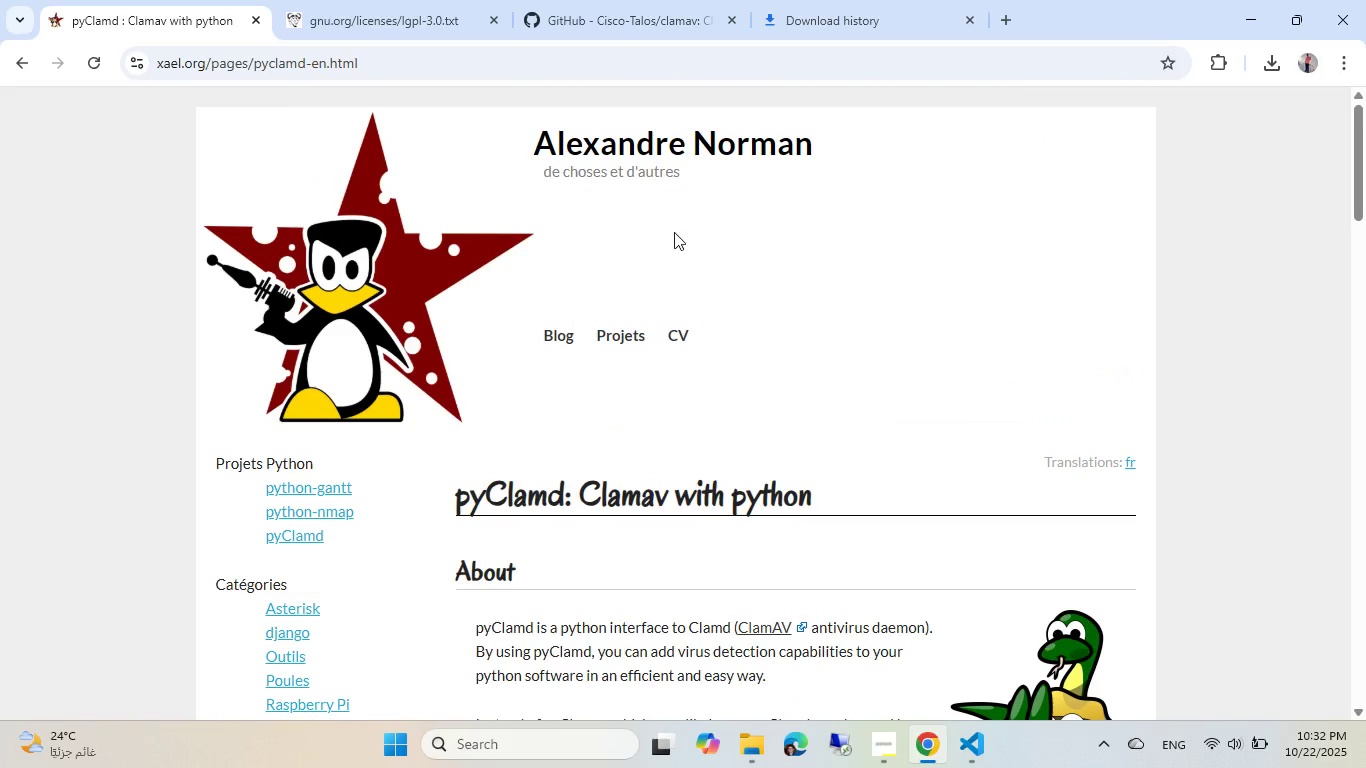 
scroll: coordinate [662, 257], scroll_direction: down, amount: 26.0
 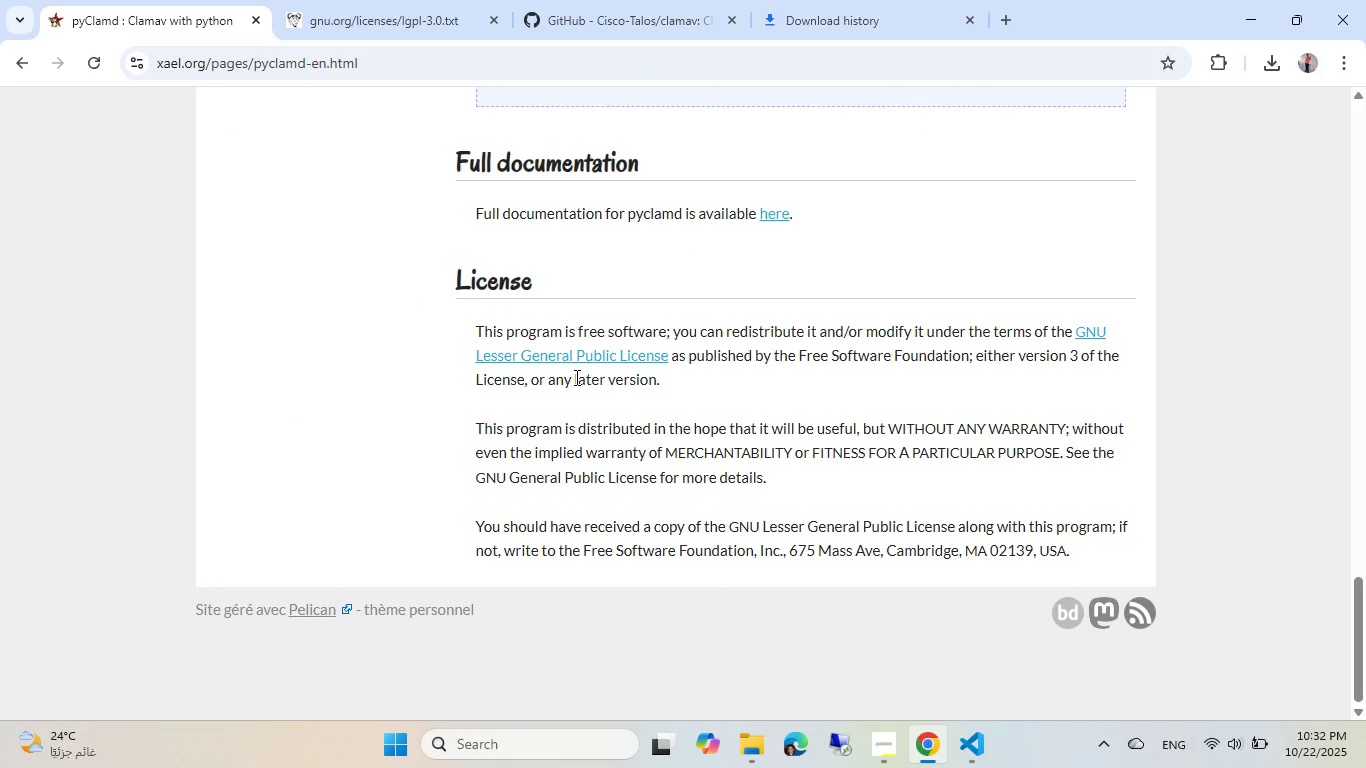 
scroll: coordinate [575, 378], scroll_direction: up, amount: 34.0
 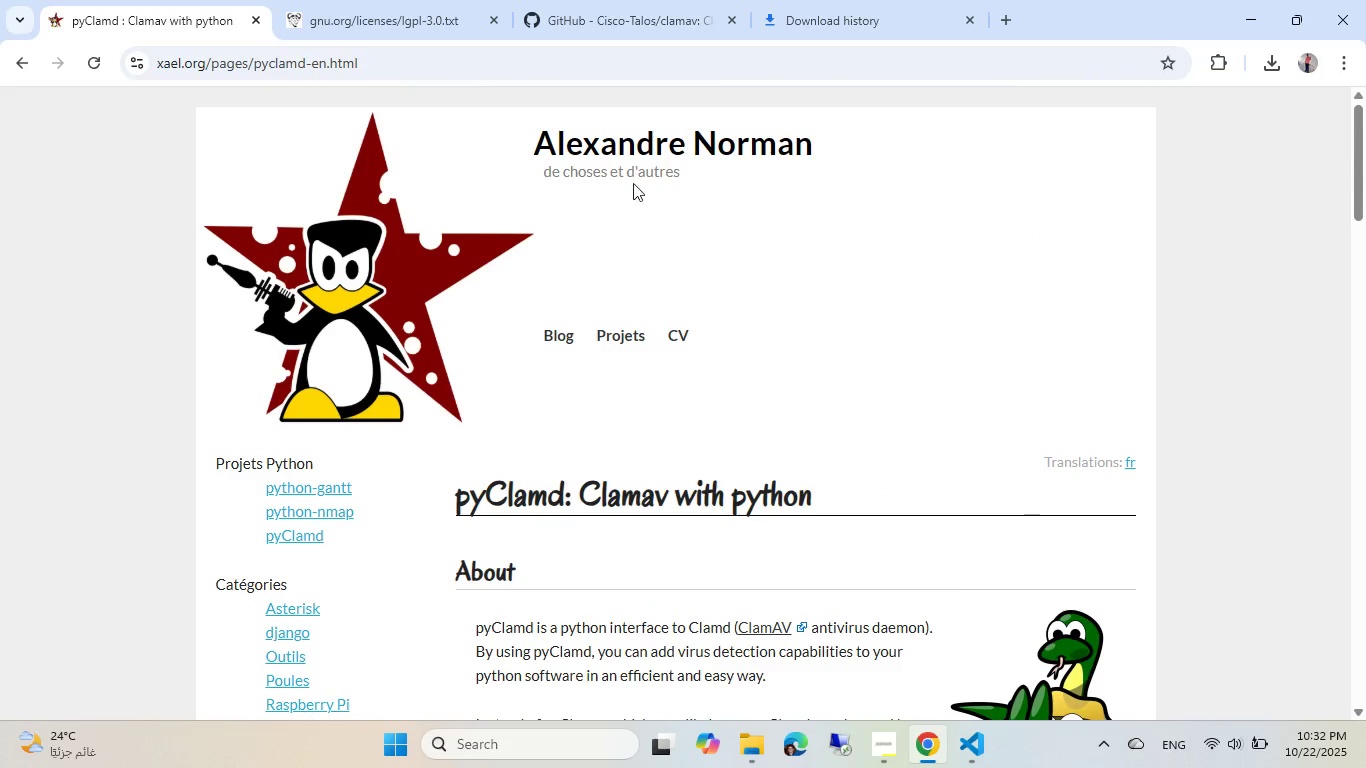 
left_click_drag(start_coordinate=[844, 143], to_coordinate=[535, 146])
 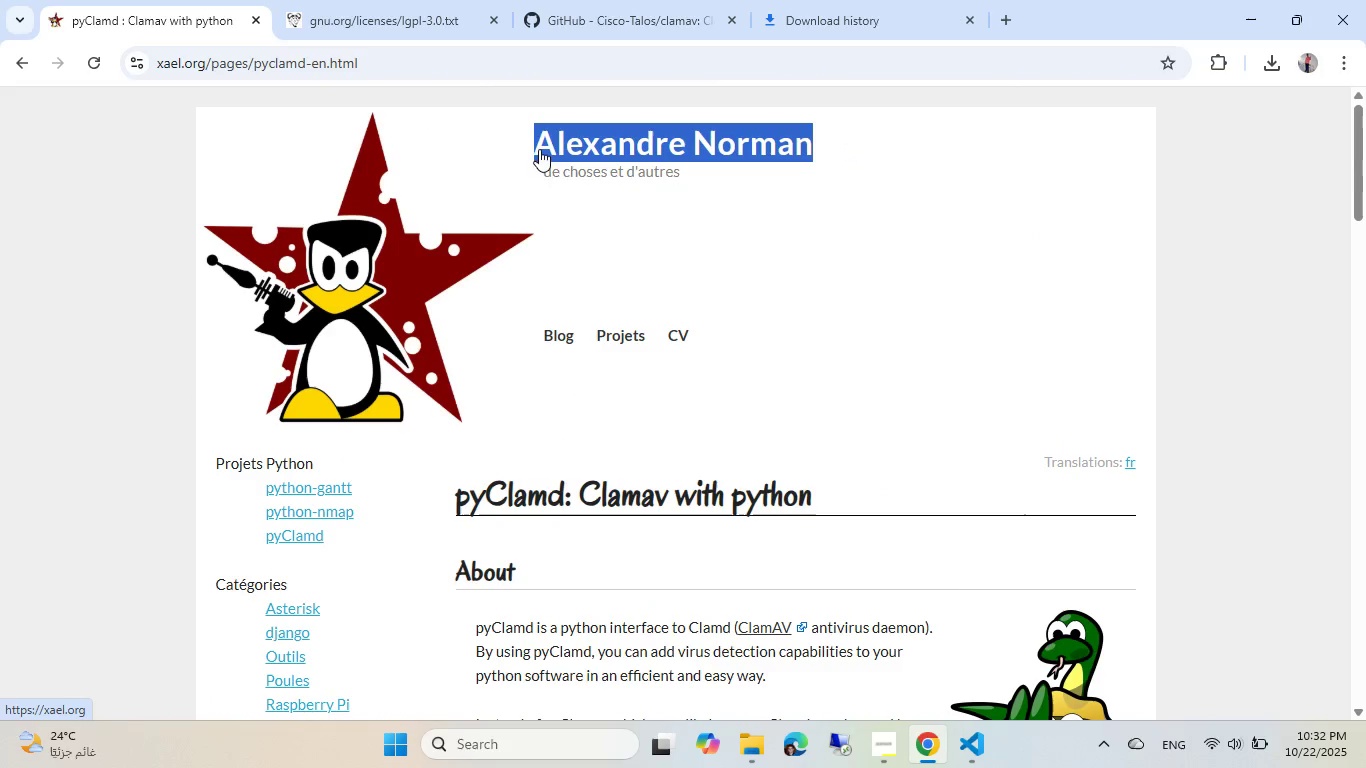 
key(Control+C)
 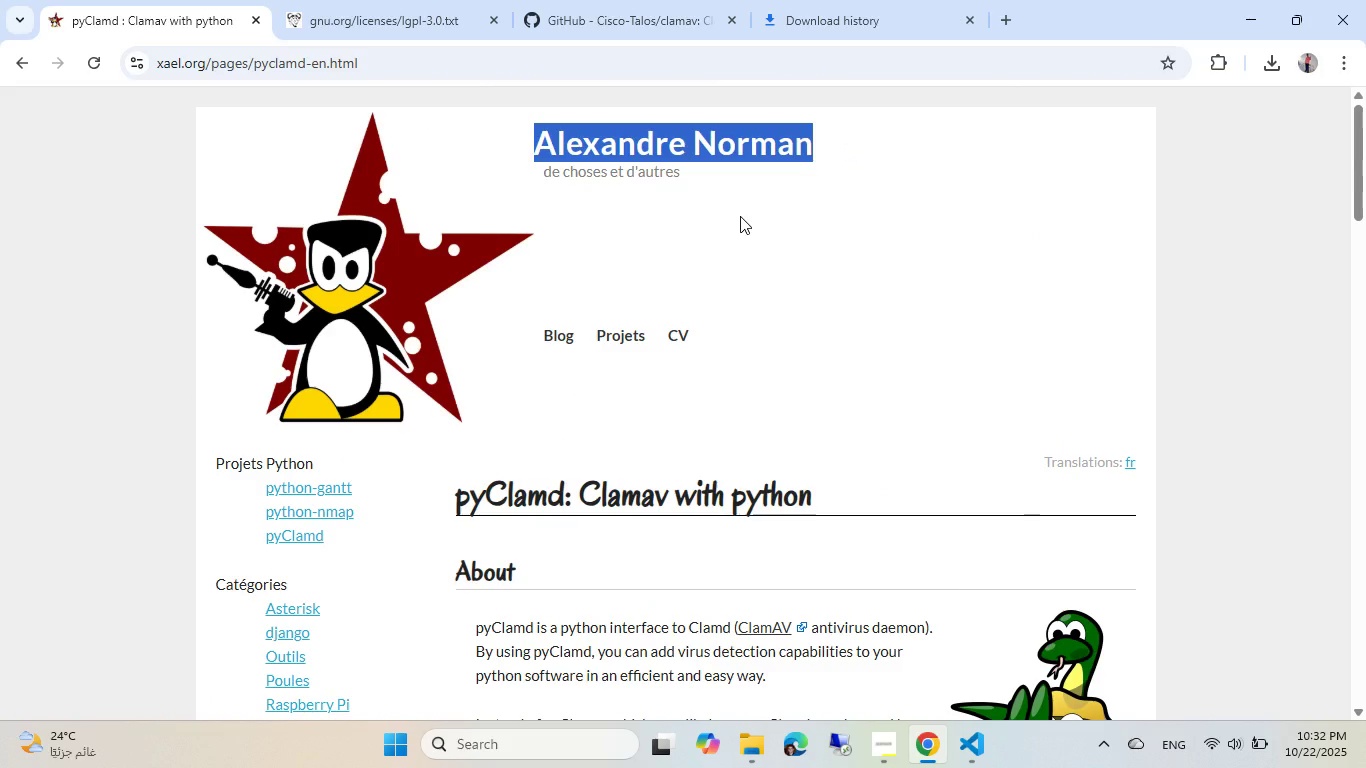 
key(Alt+AltLeft)
 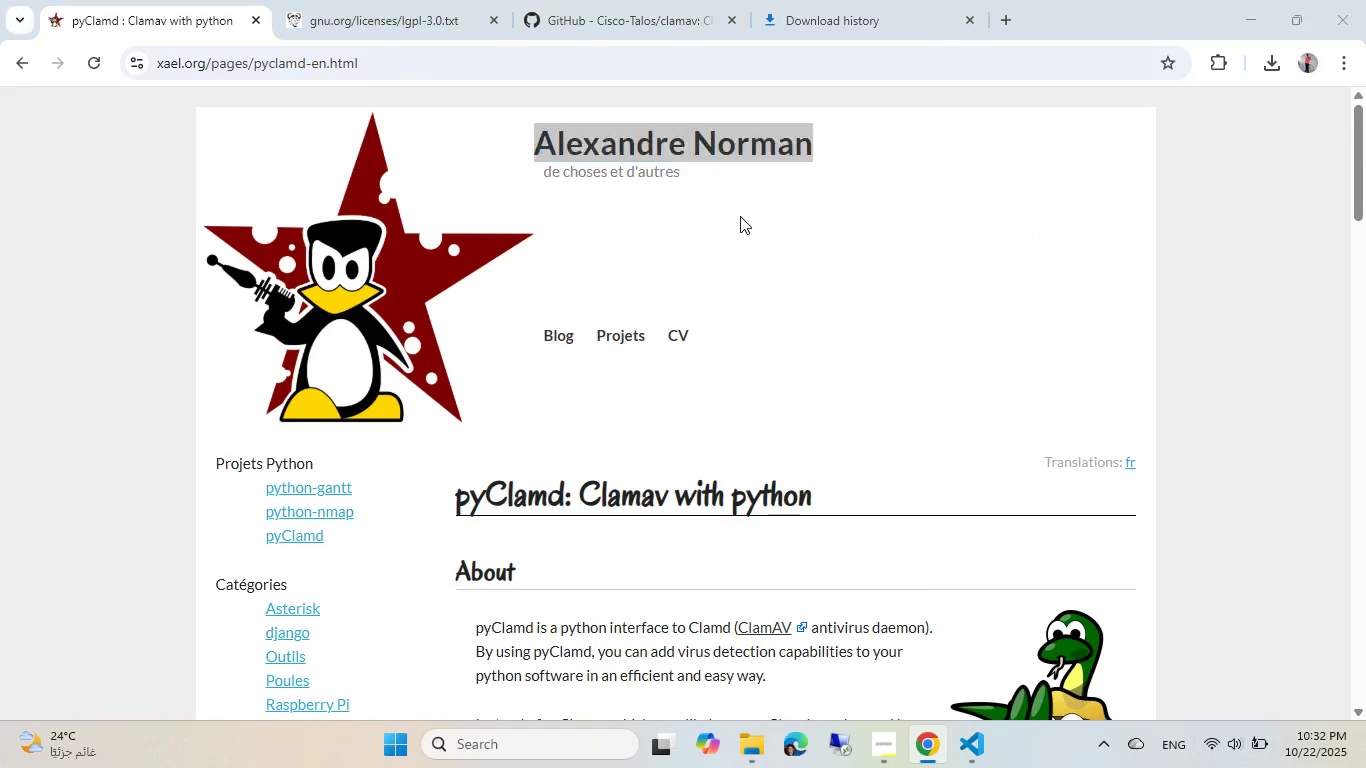 
key(Tab)
type(is maintained by )
 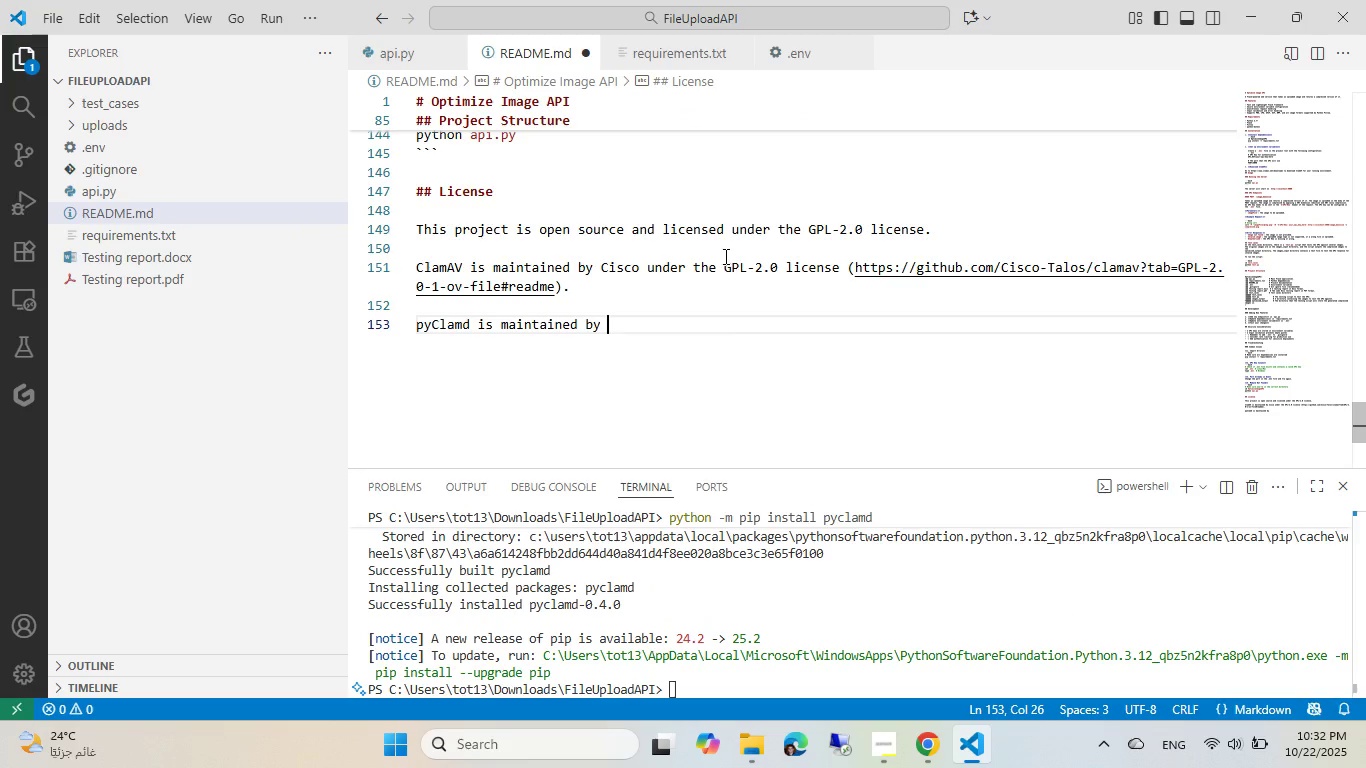 
key(Control+ControlLeft)
 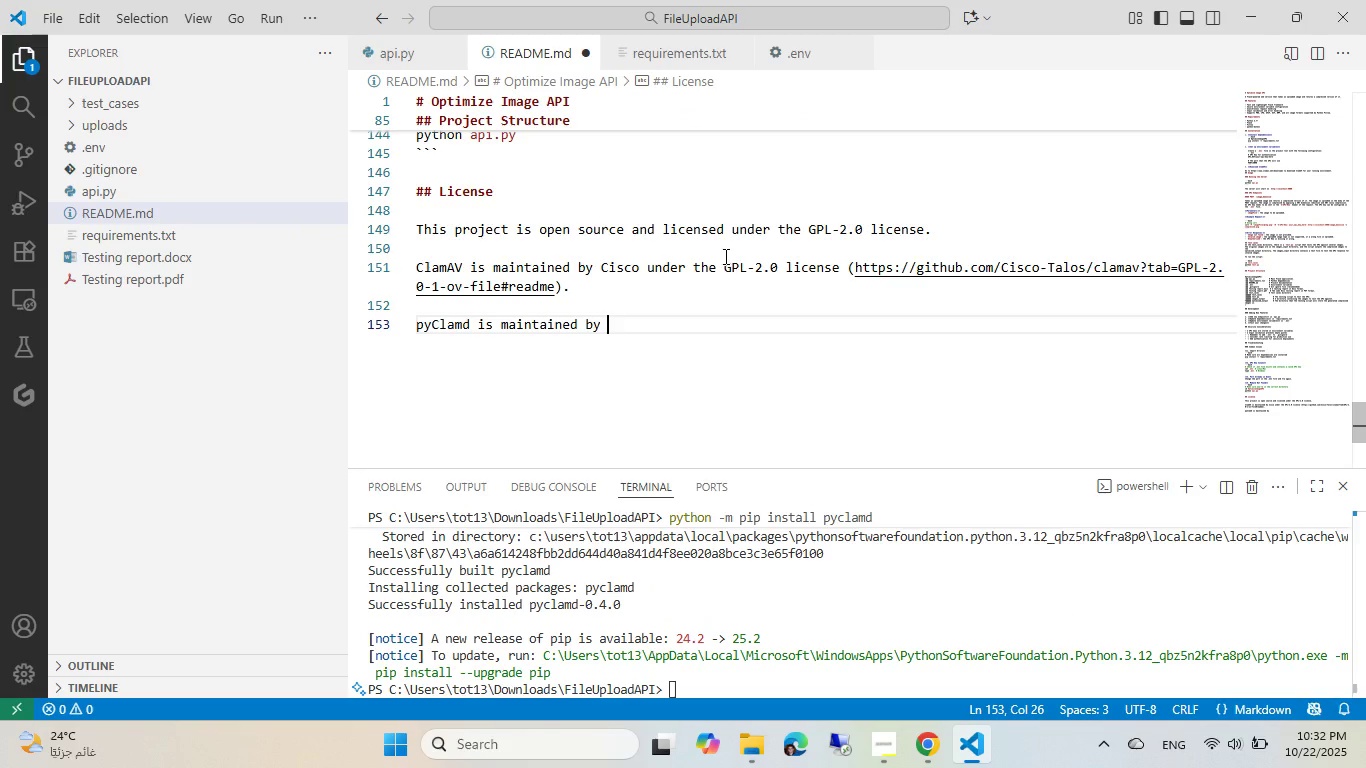 
key(Control+V)
 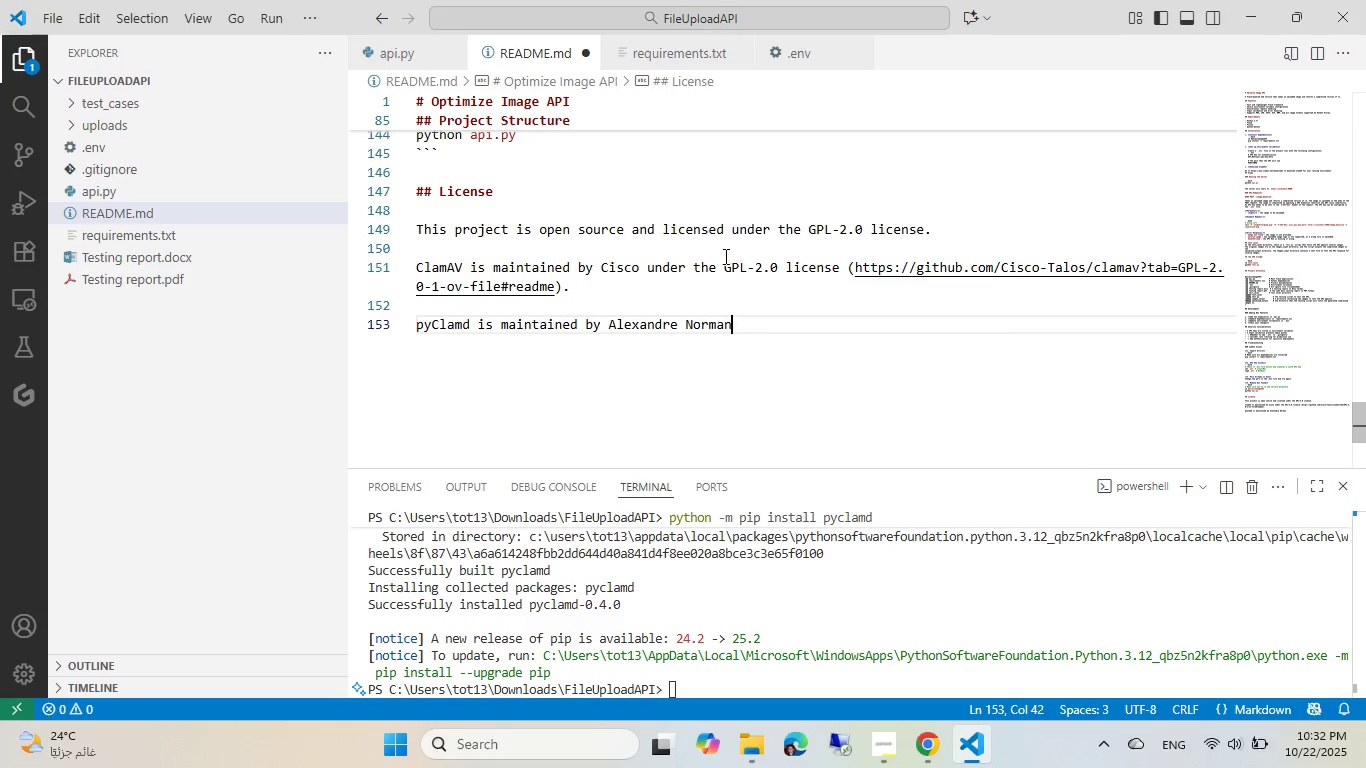 
key(Control+Space)
 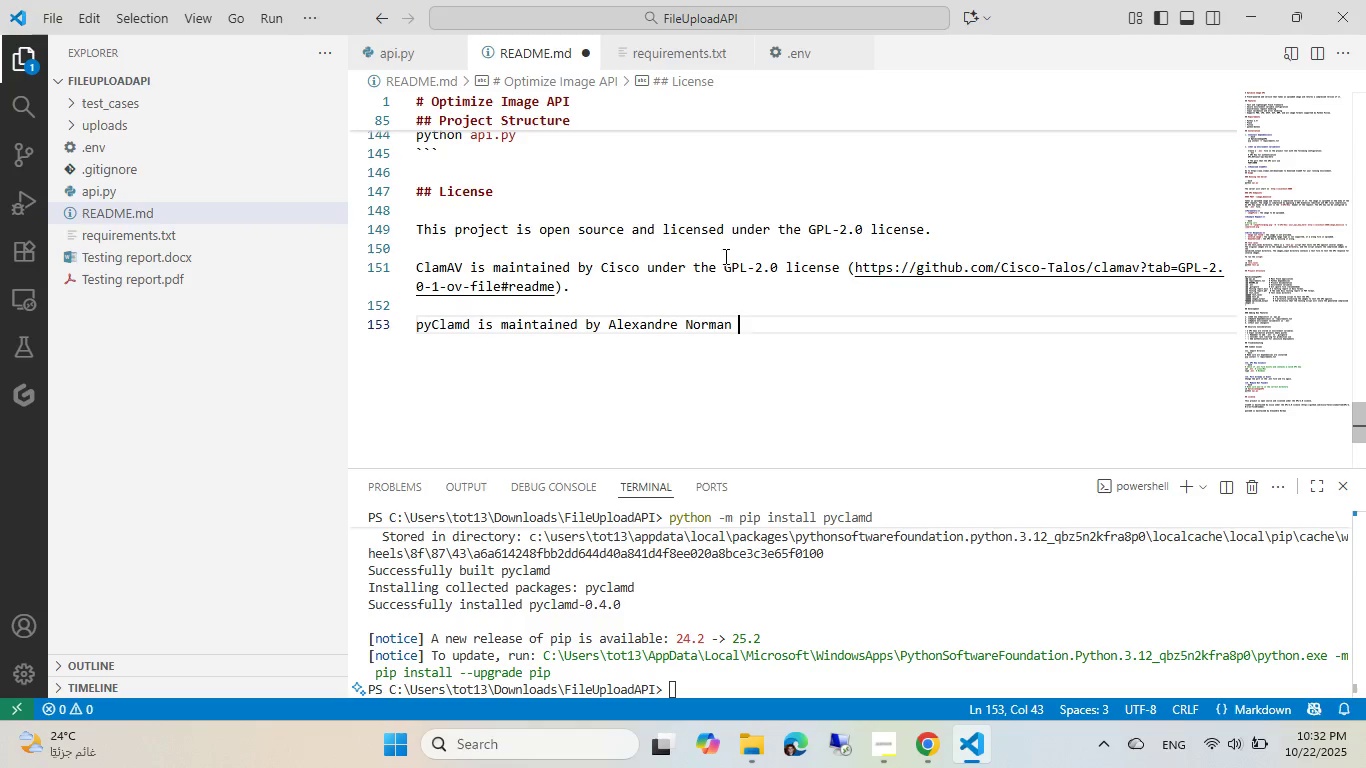 
type(under the ()
 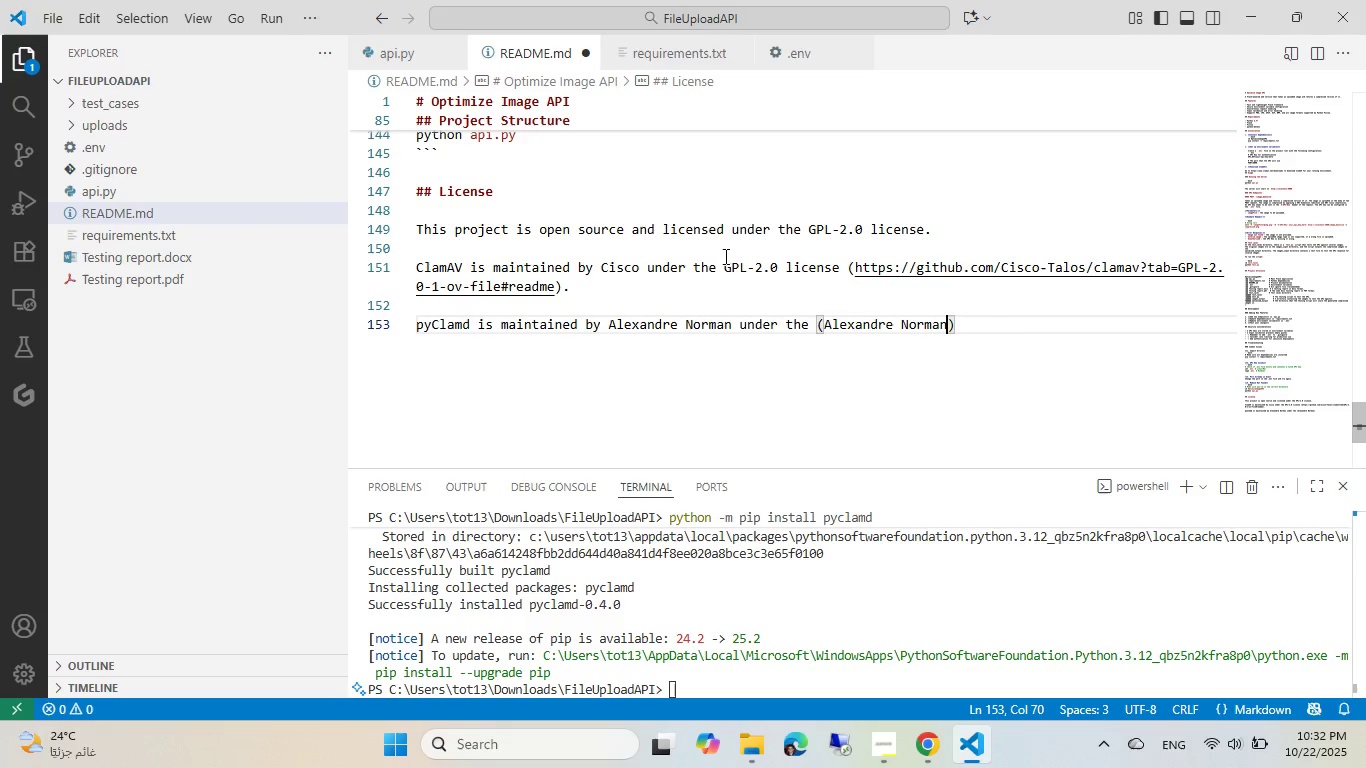 
 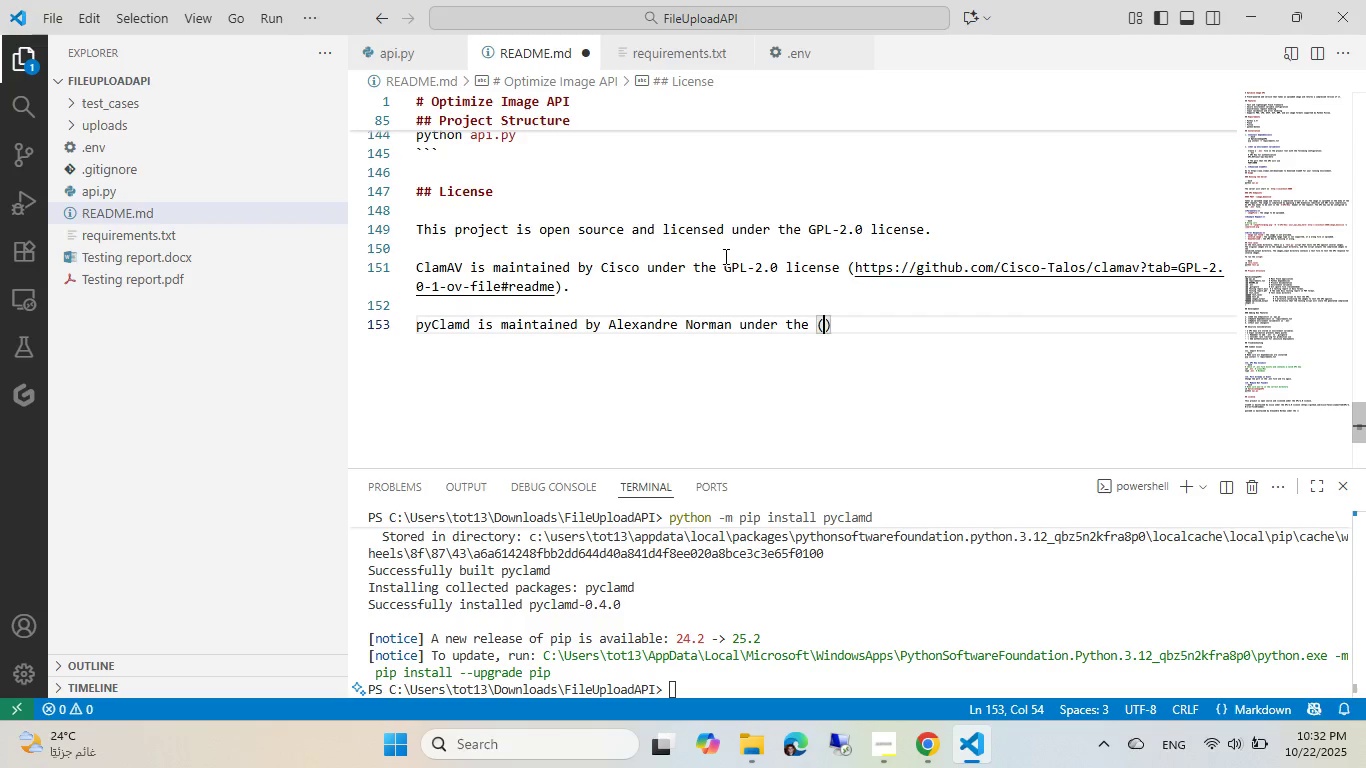 
key(Control+Shift+ControlLeft)
 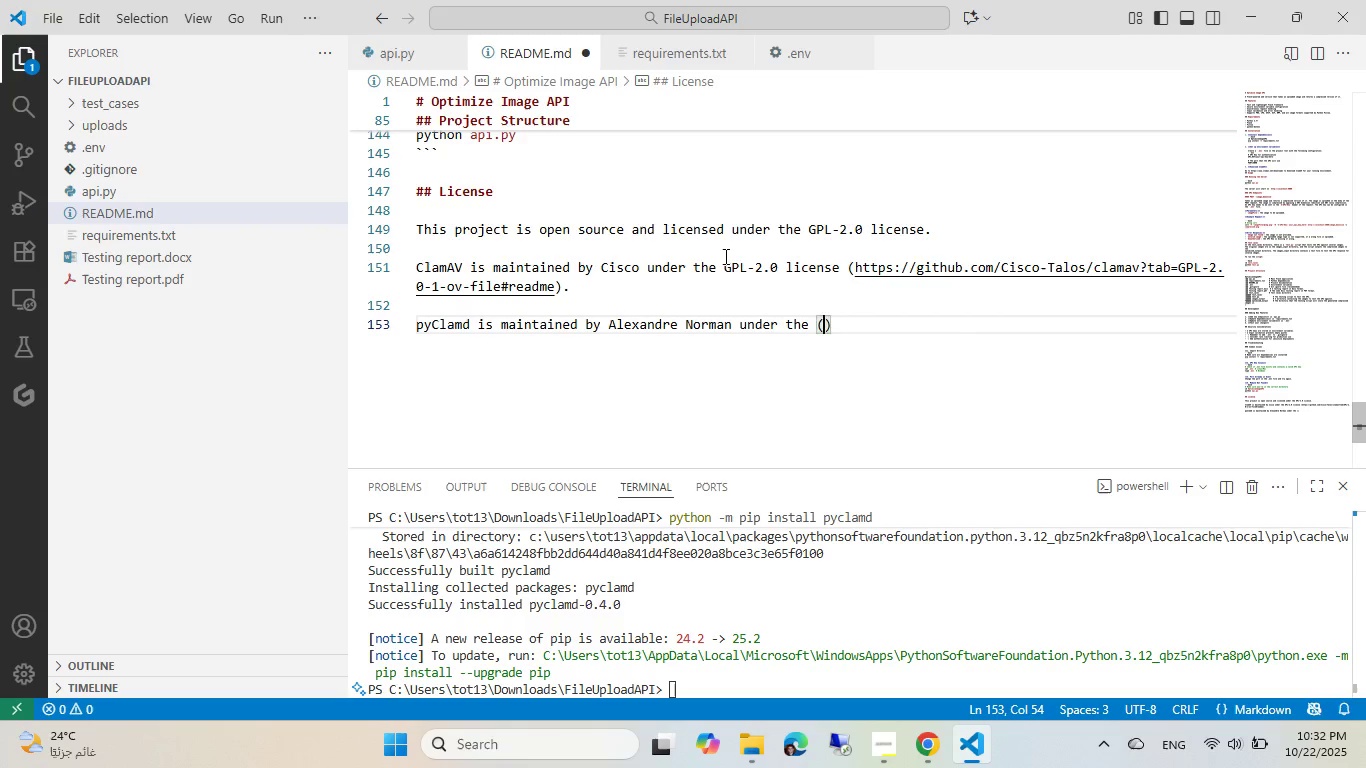 
key(Control+Shift+V)
 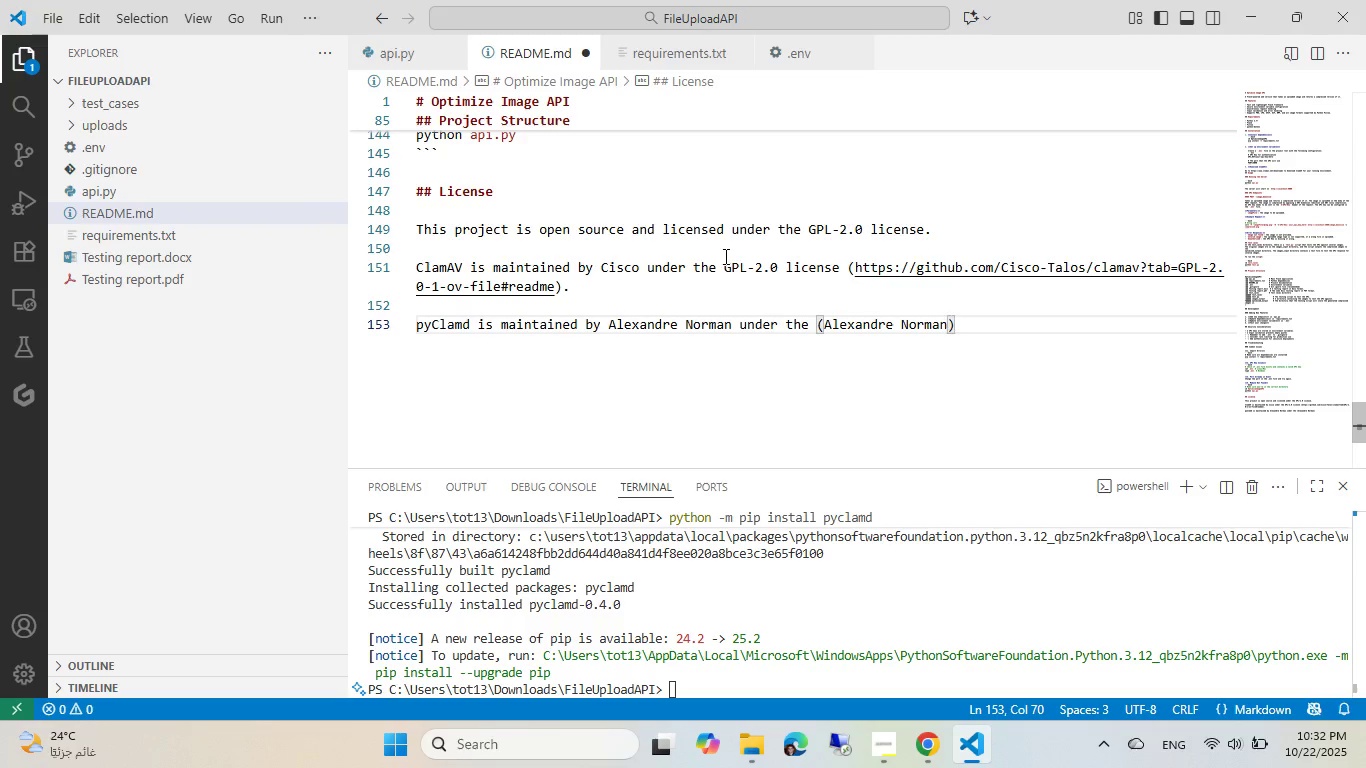 
key(Control+ControlLeft)
 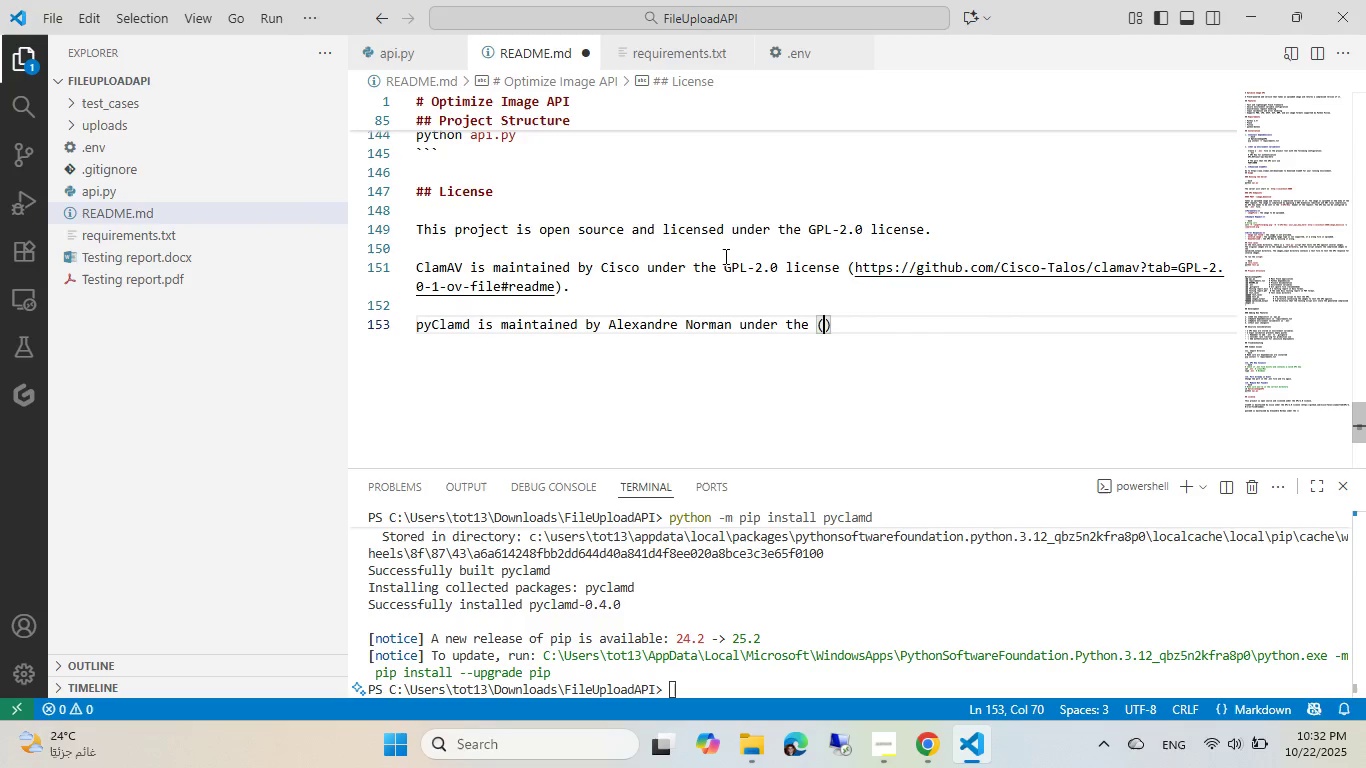 
key(Control+Z)
 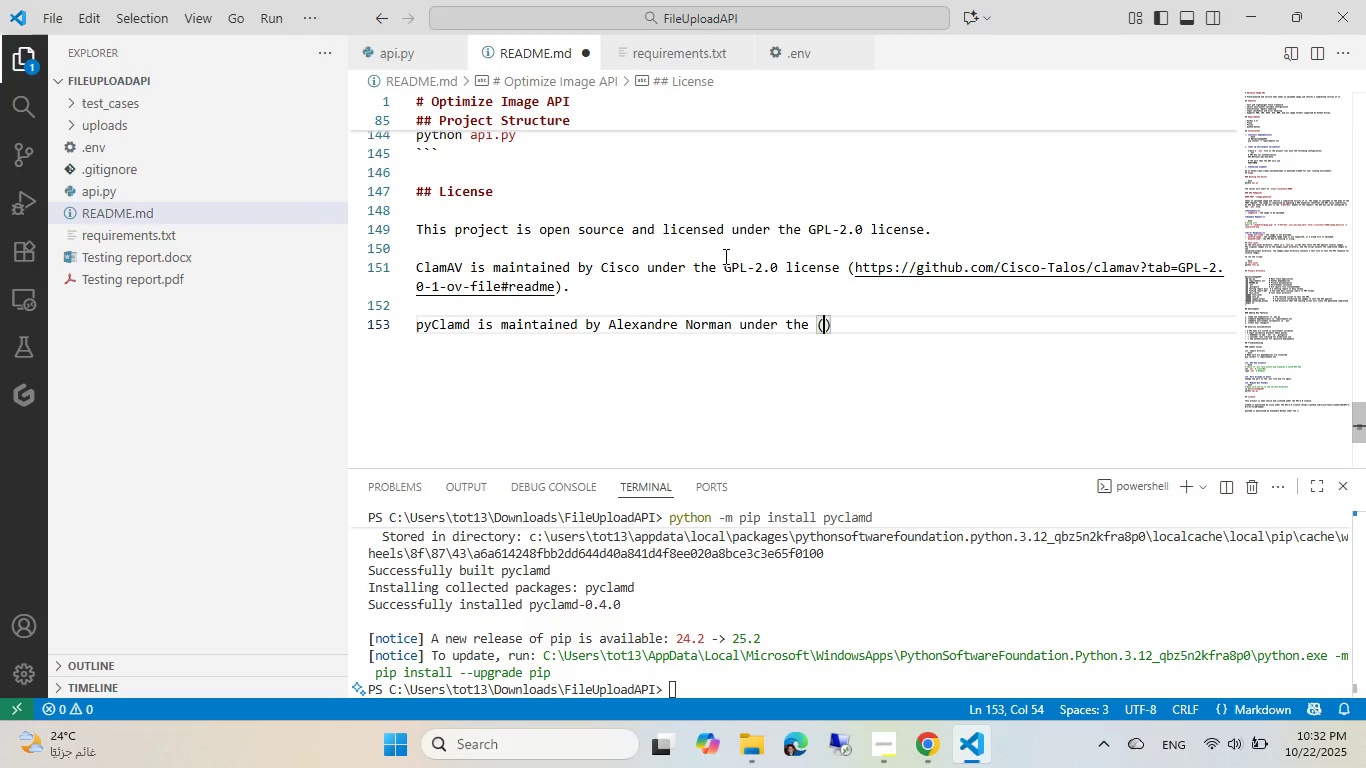 
key(Control+Meta+MetaLeft)
 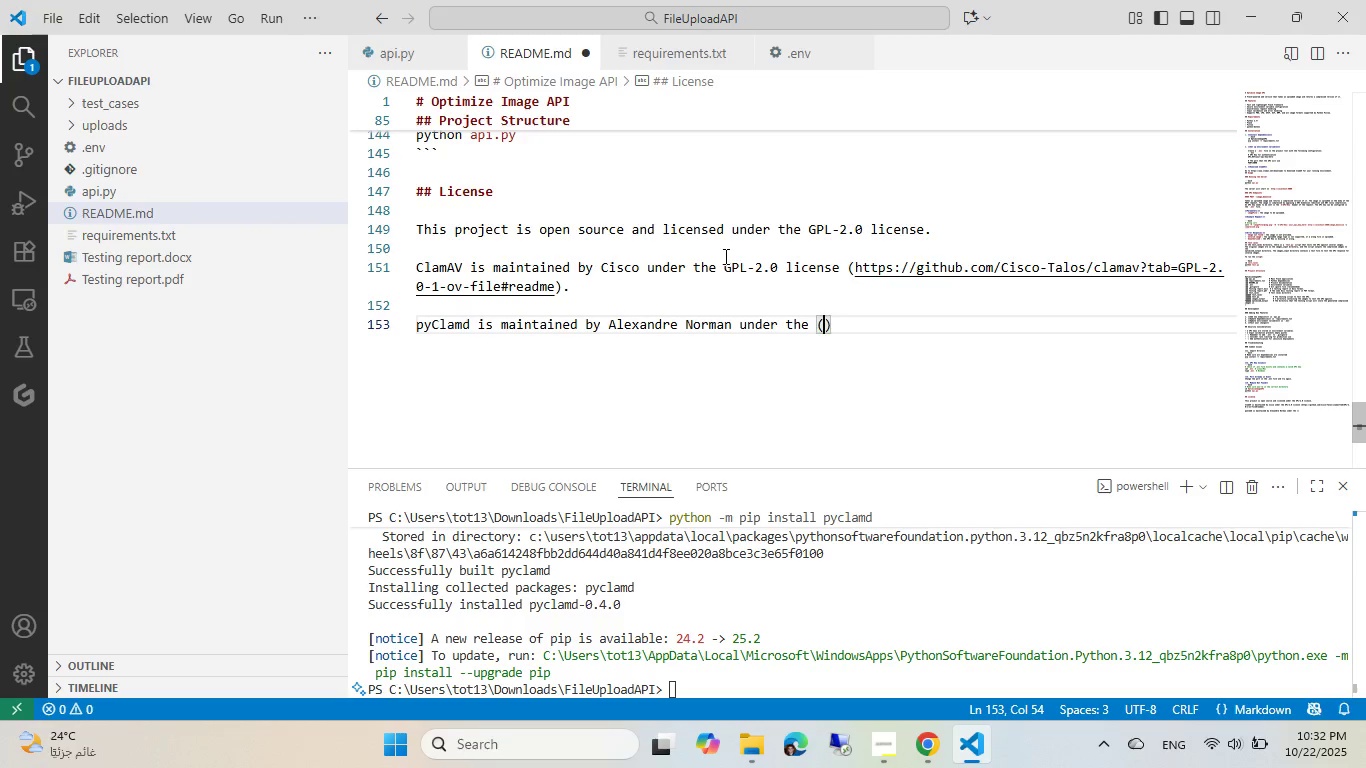 
key(Control+Meta+V)
 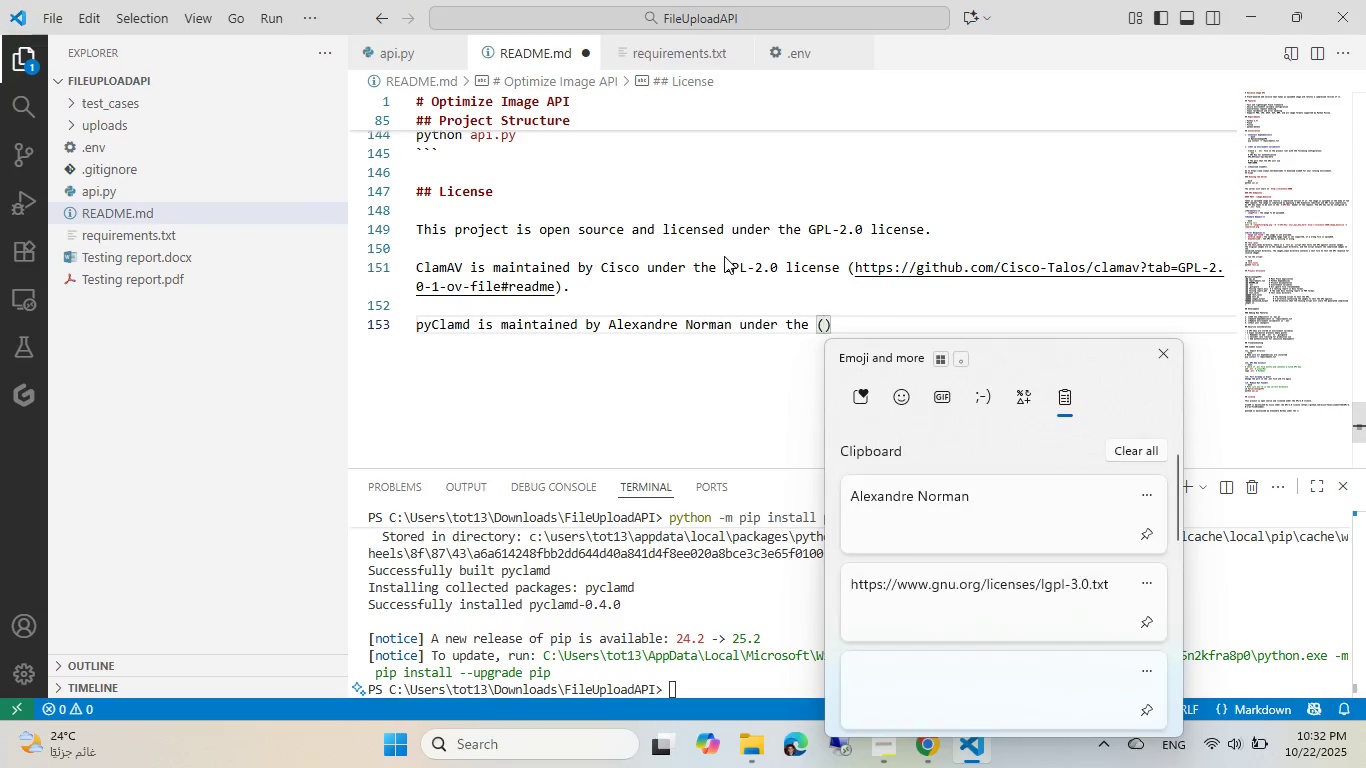 
key(Control+ArrowDown)
 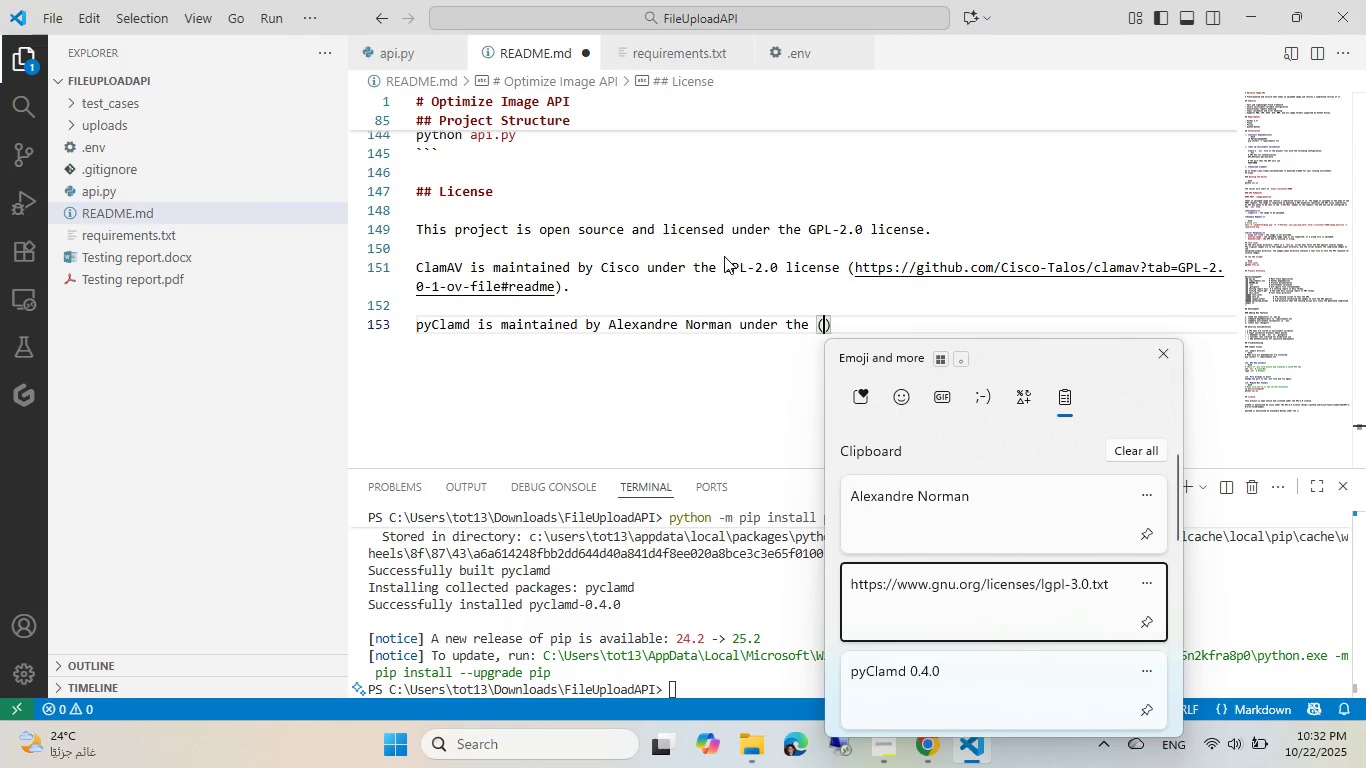 
key(Control+Enter)
 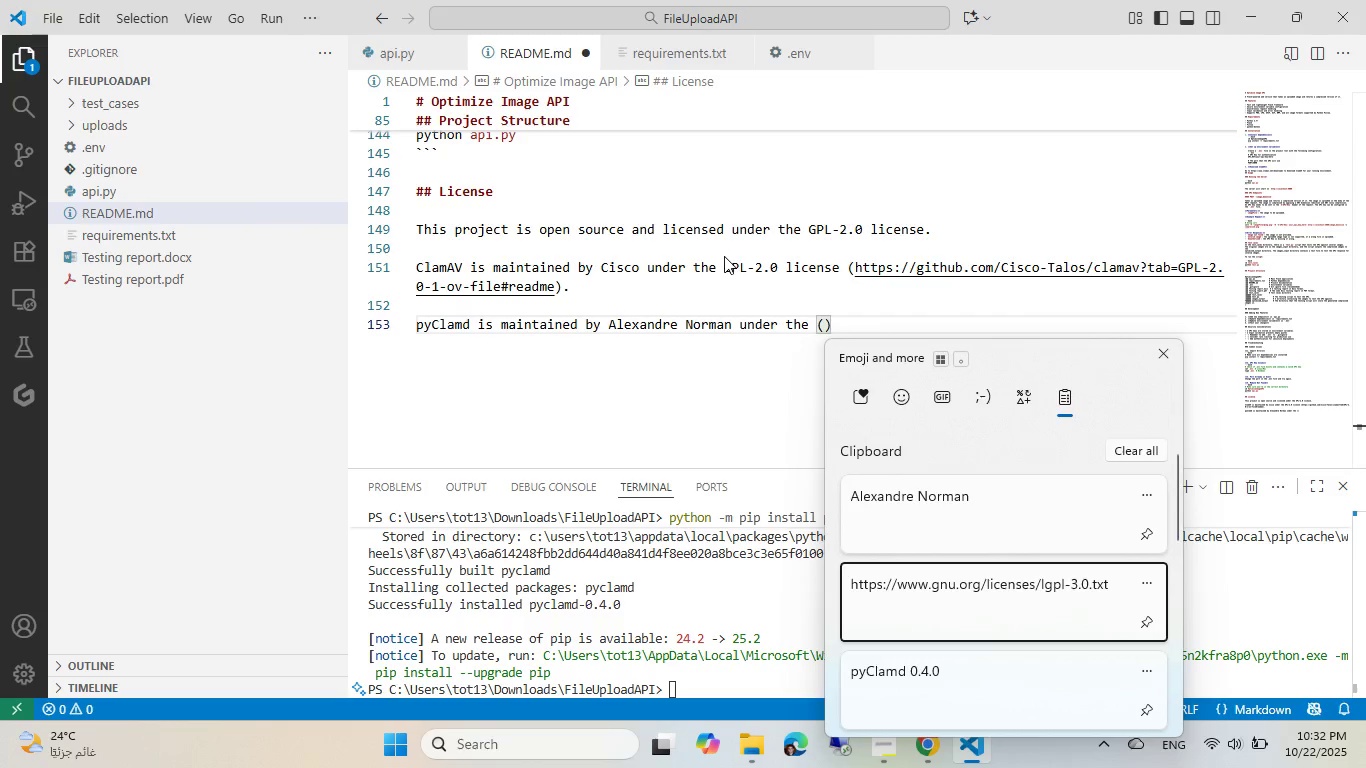 
key(Control+ControlLeft)
 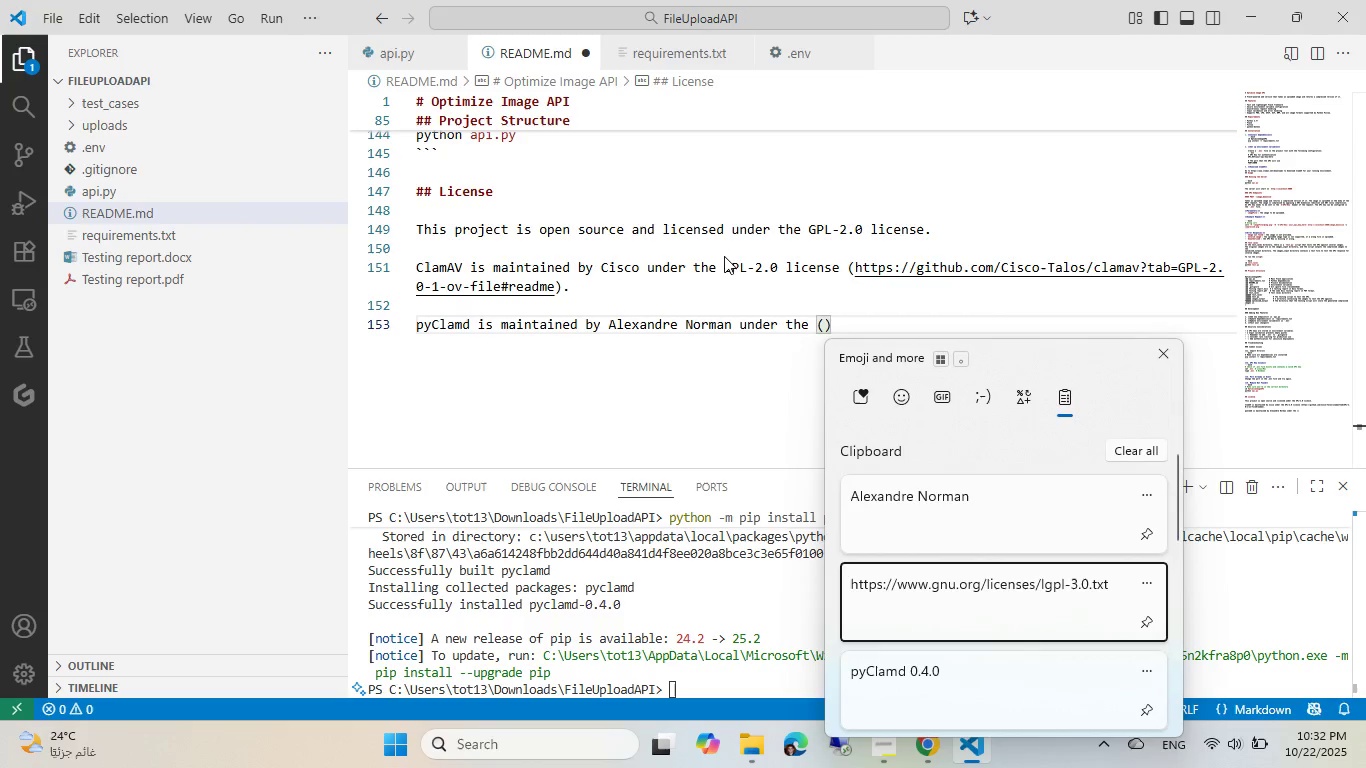 
key(Control+V)
 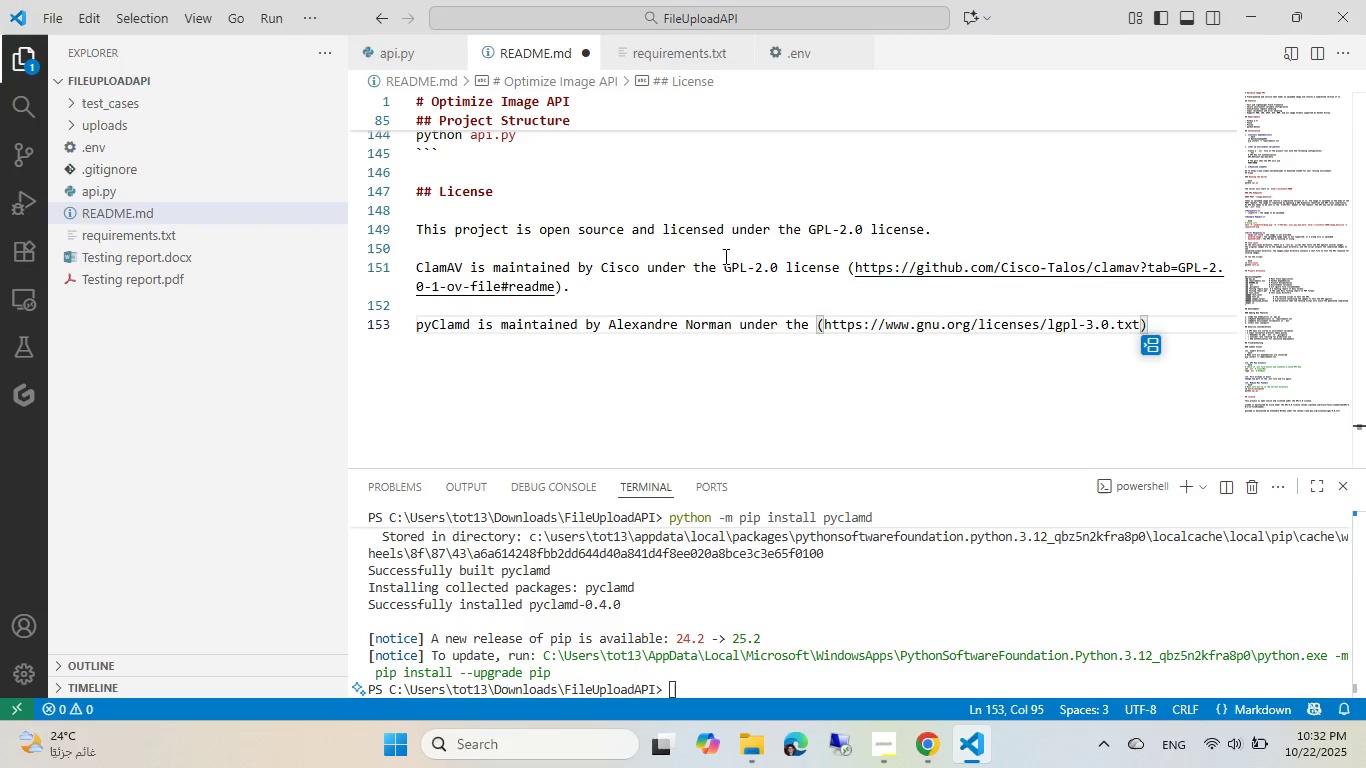 
hold_key(key=ArrowLeft, duration=1.51)
 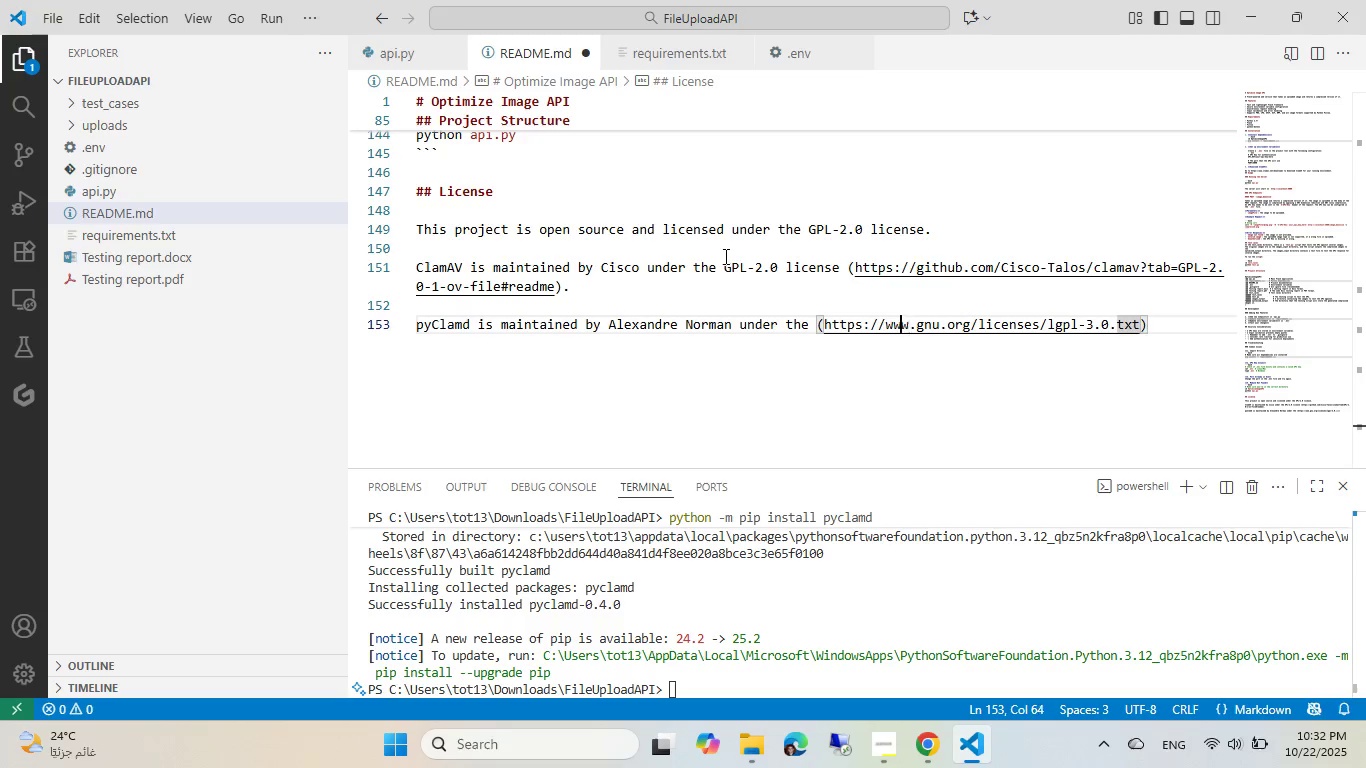 
key(ArrowLeft)
 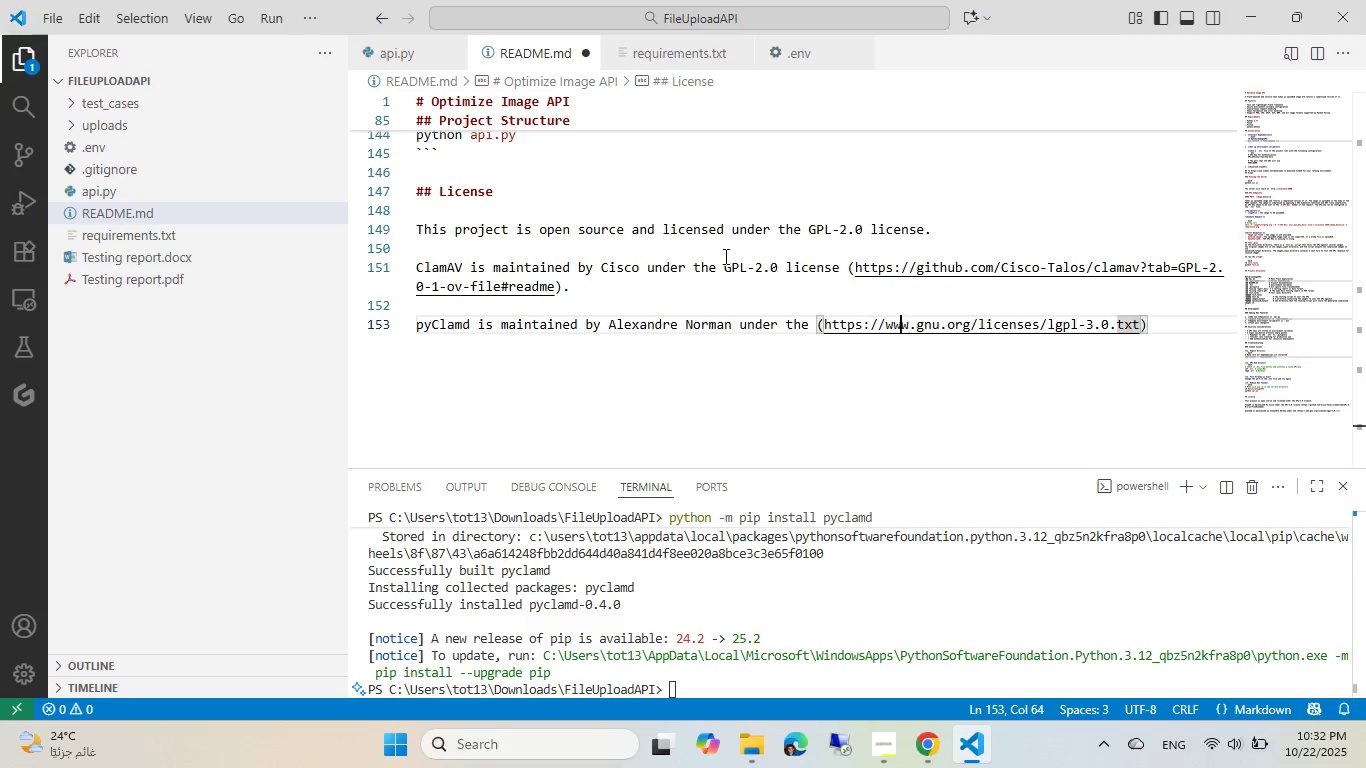 
key(ArrowLeft)
 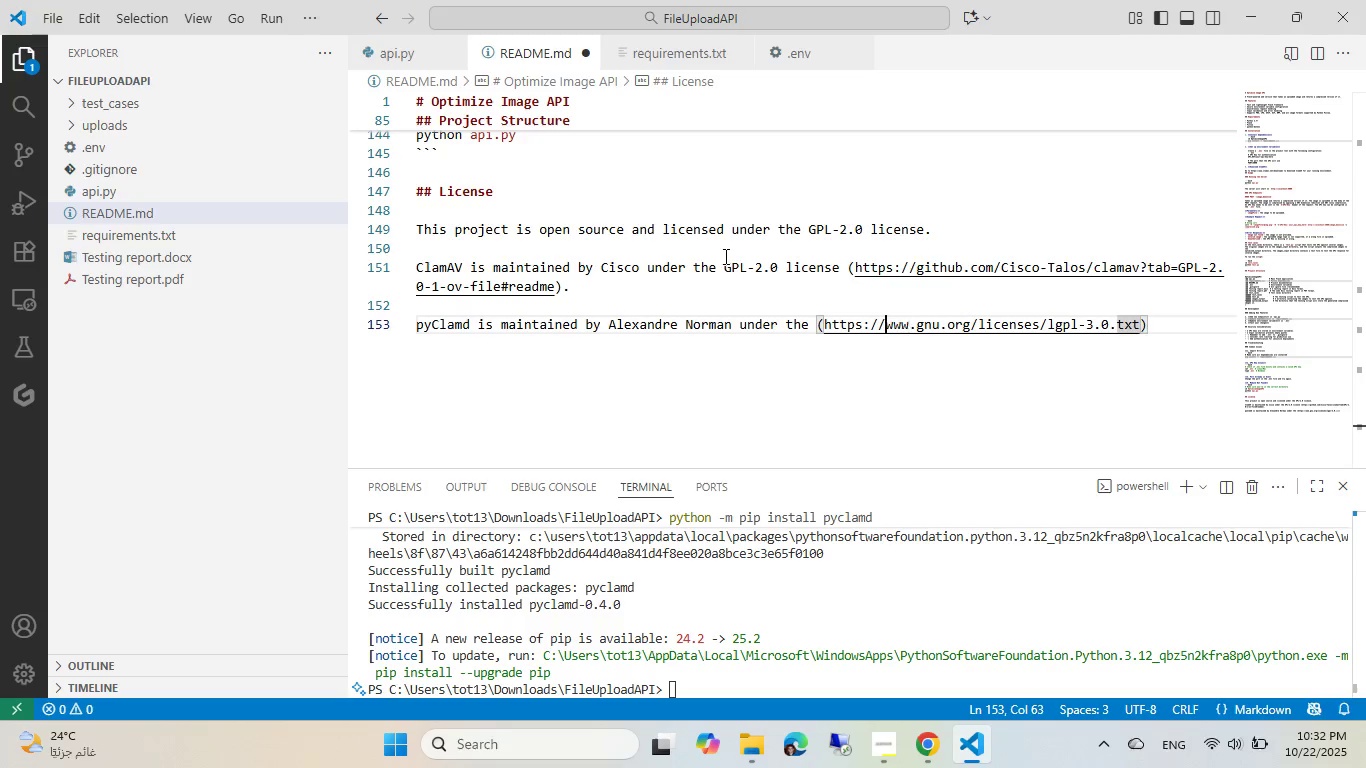 
key(ArrowLeft)
 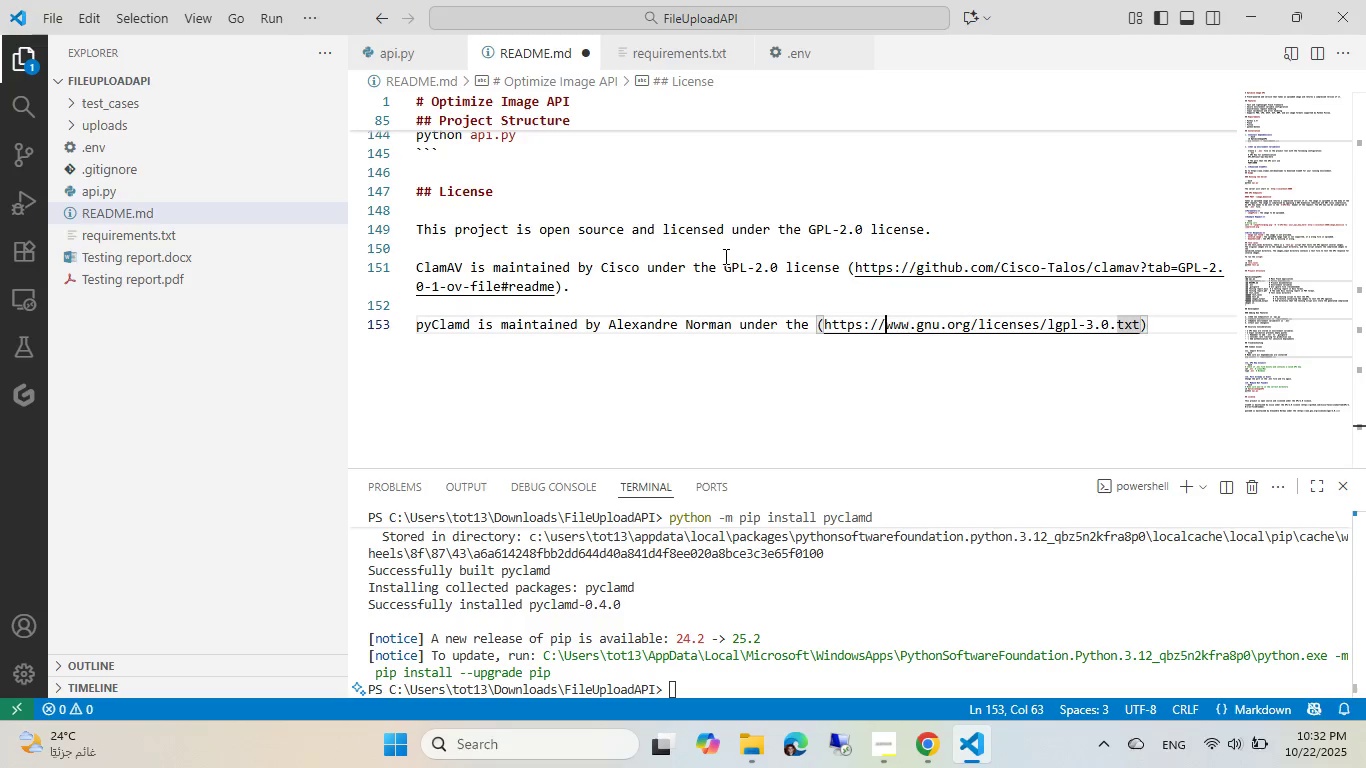 
key(ArrowLeft)
 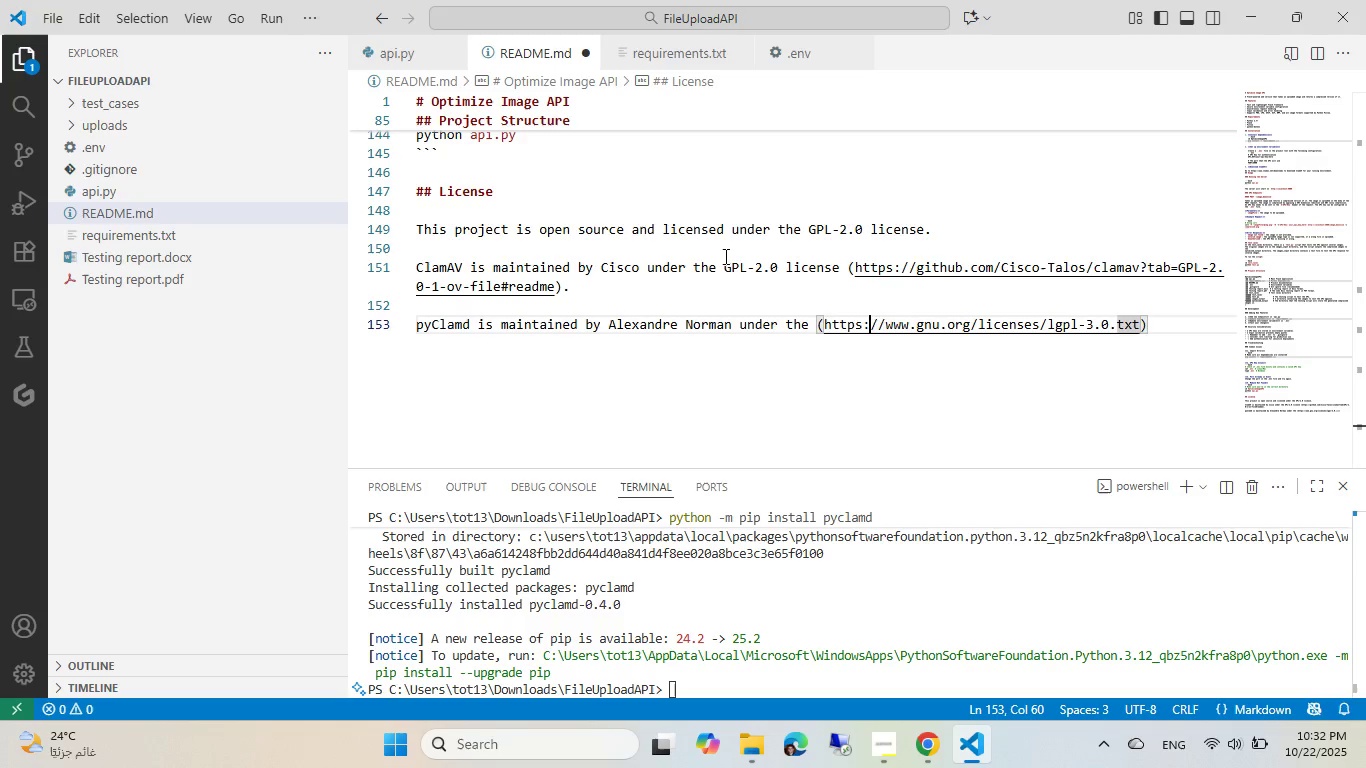 
key(ArrowLeft)
 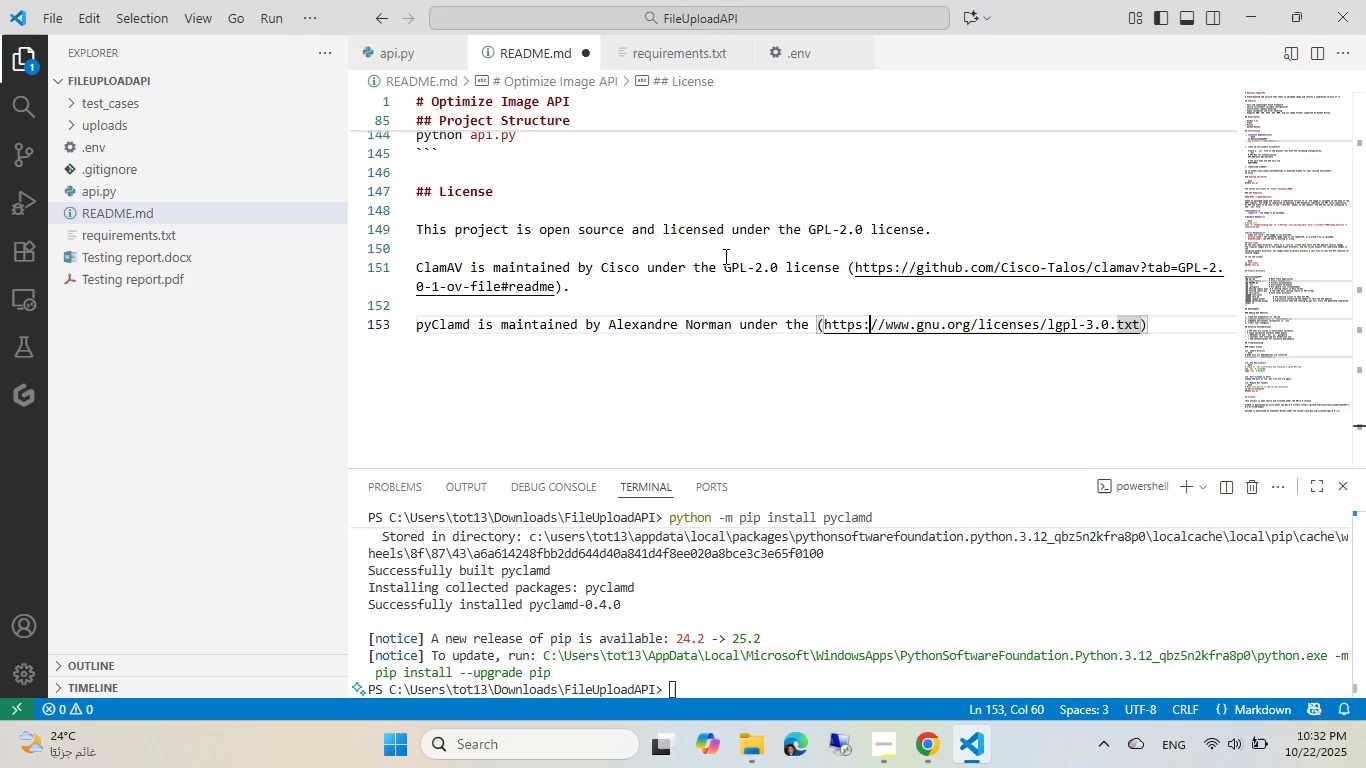 
key(ArrowLeft)
 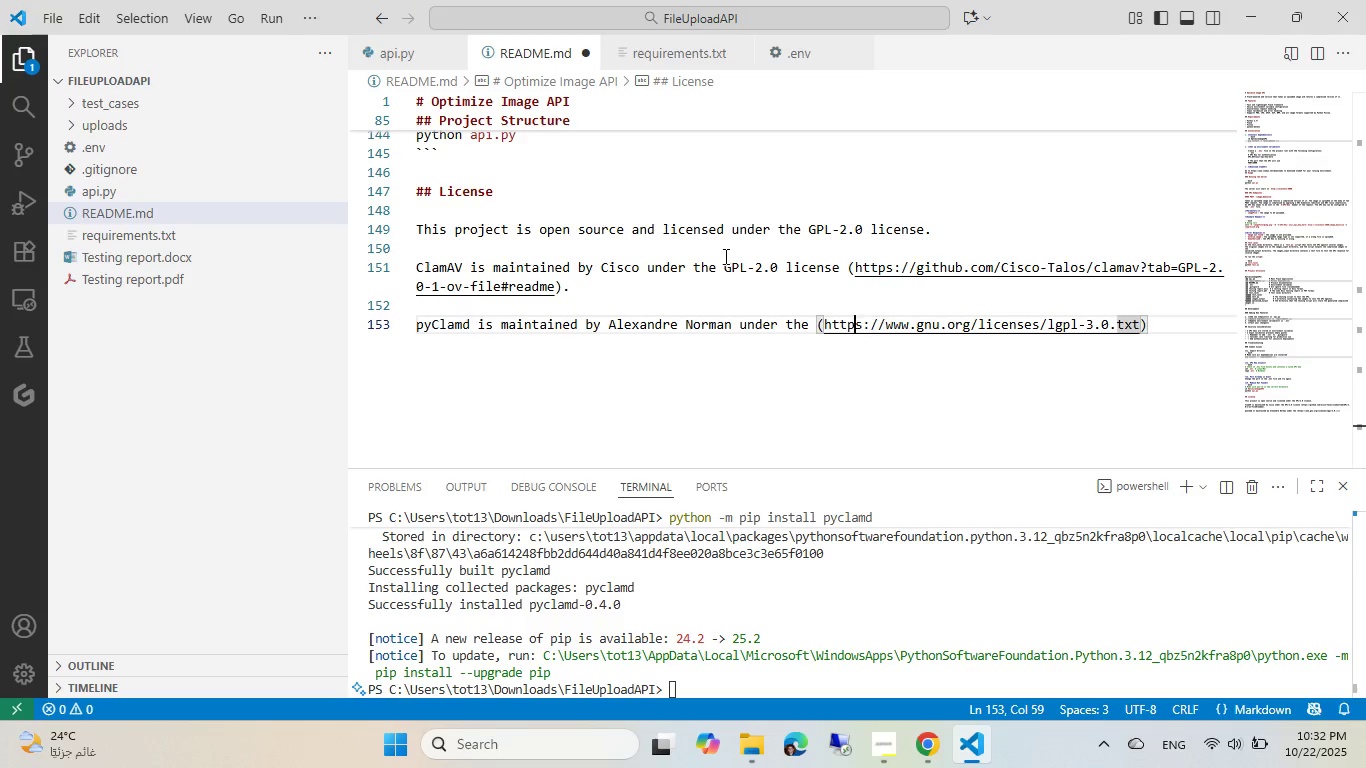 
key(ArrowLeft)
 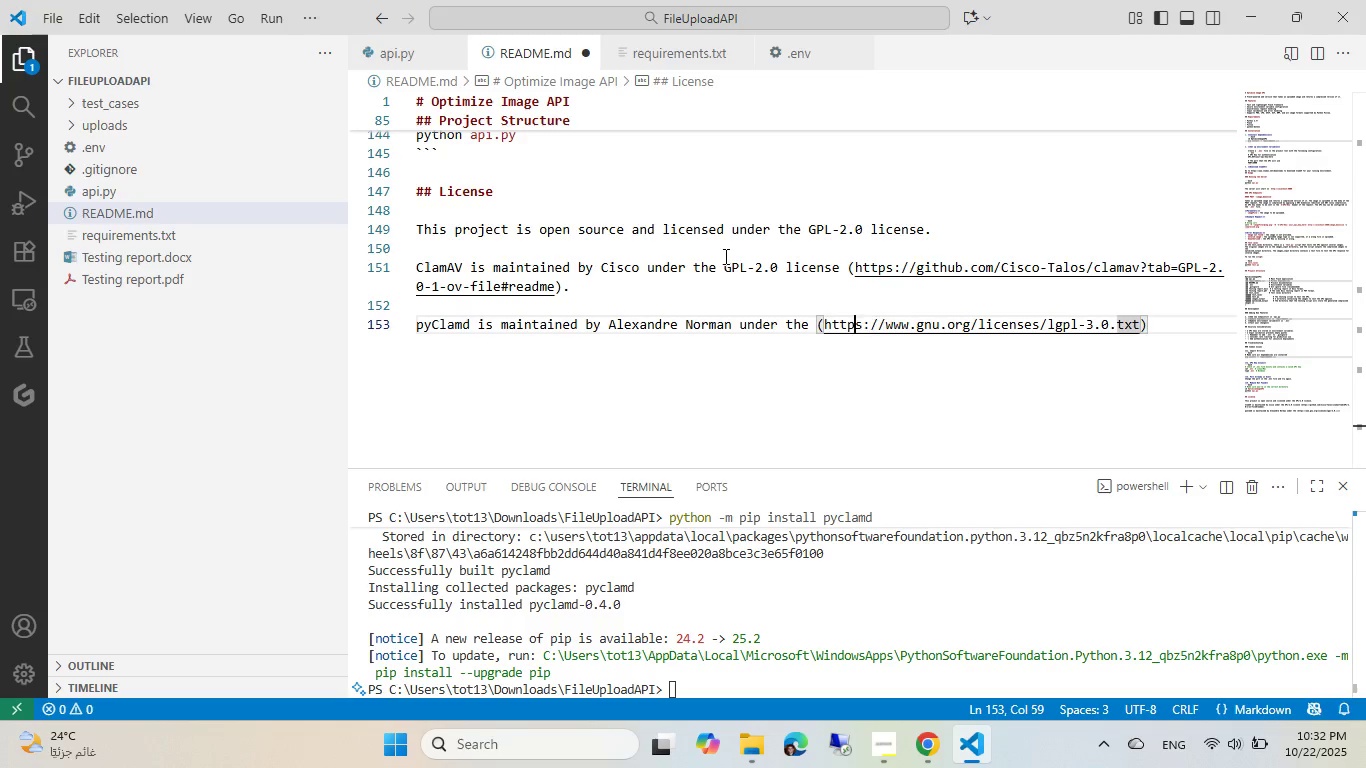 
key(ArrowLeft)
 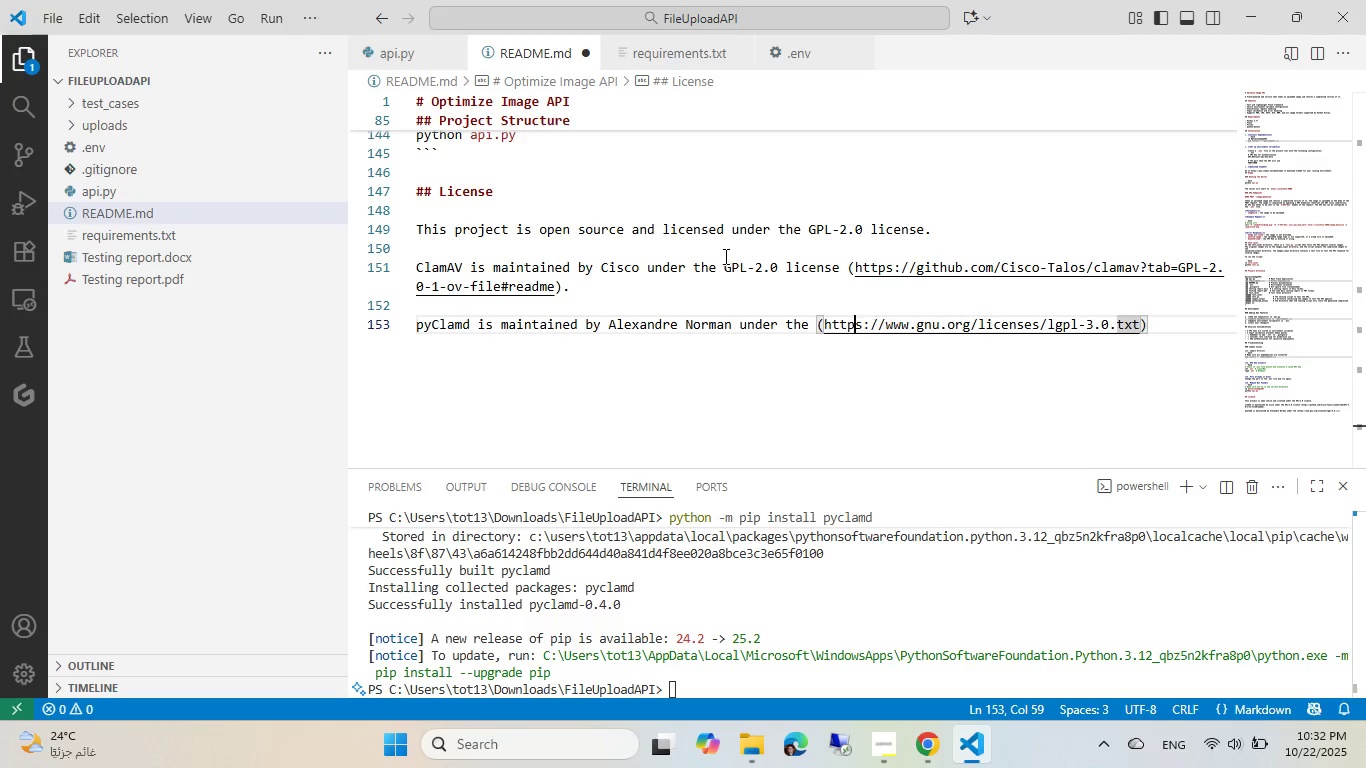 
key(ArrowLeft)
 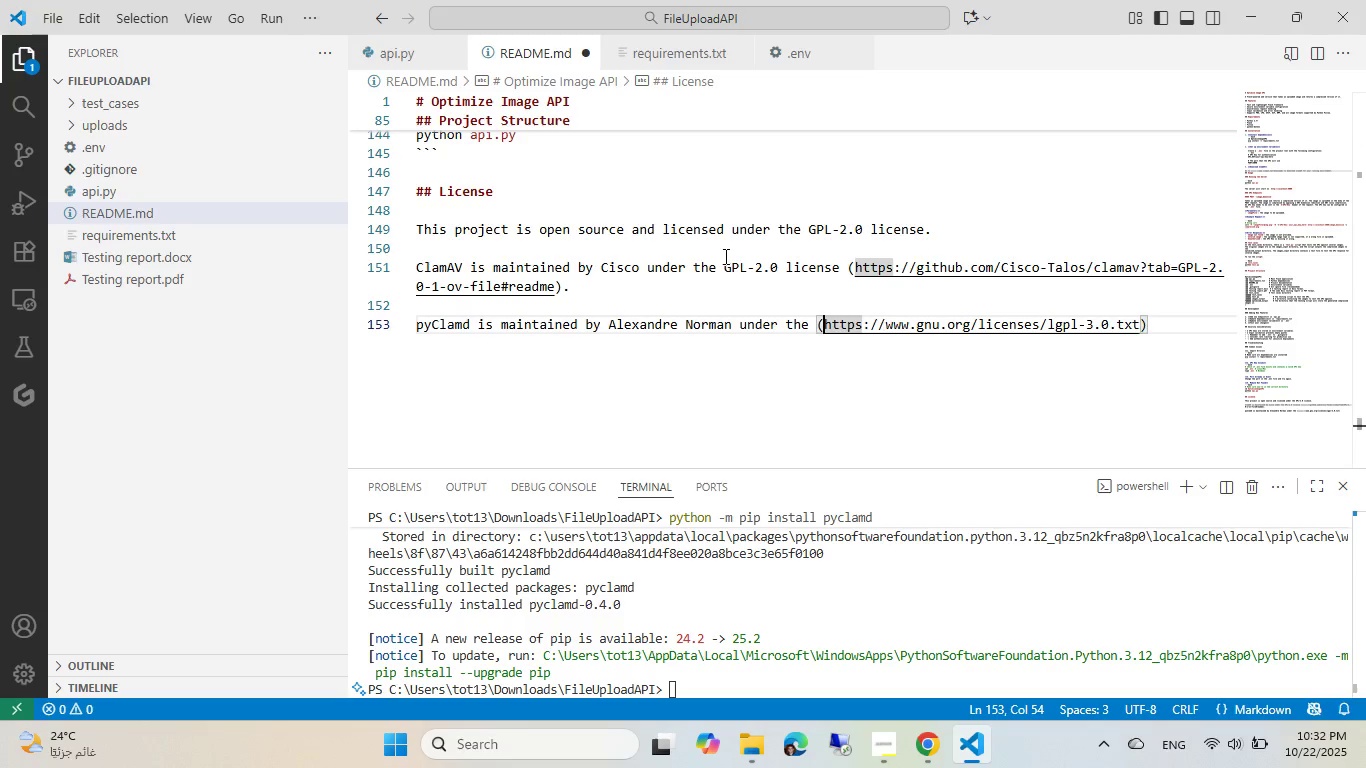 
key(ArrowLeft)
 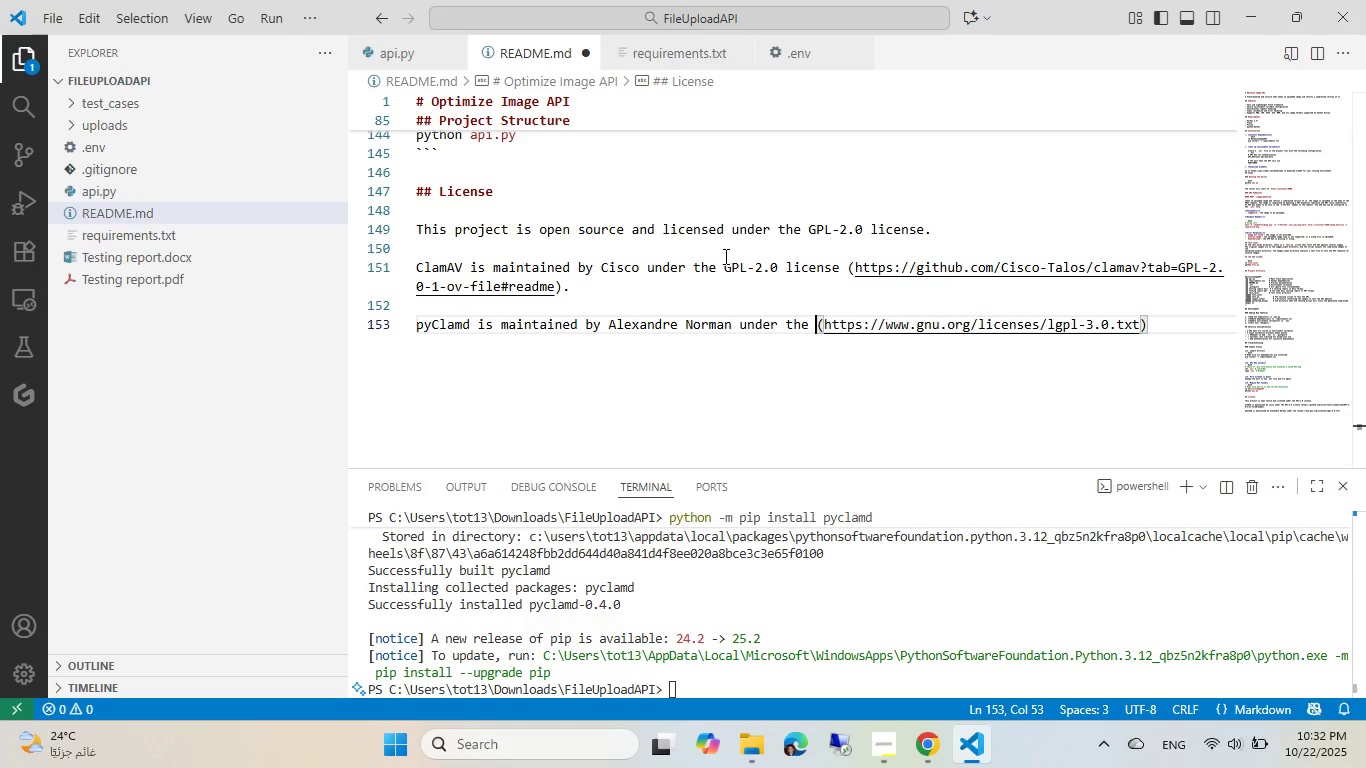 
key(ArrowLeft)
 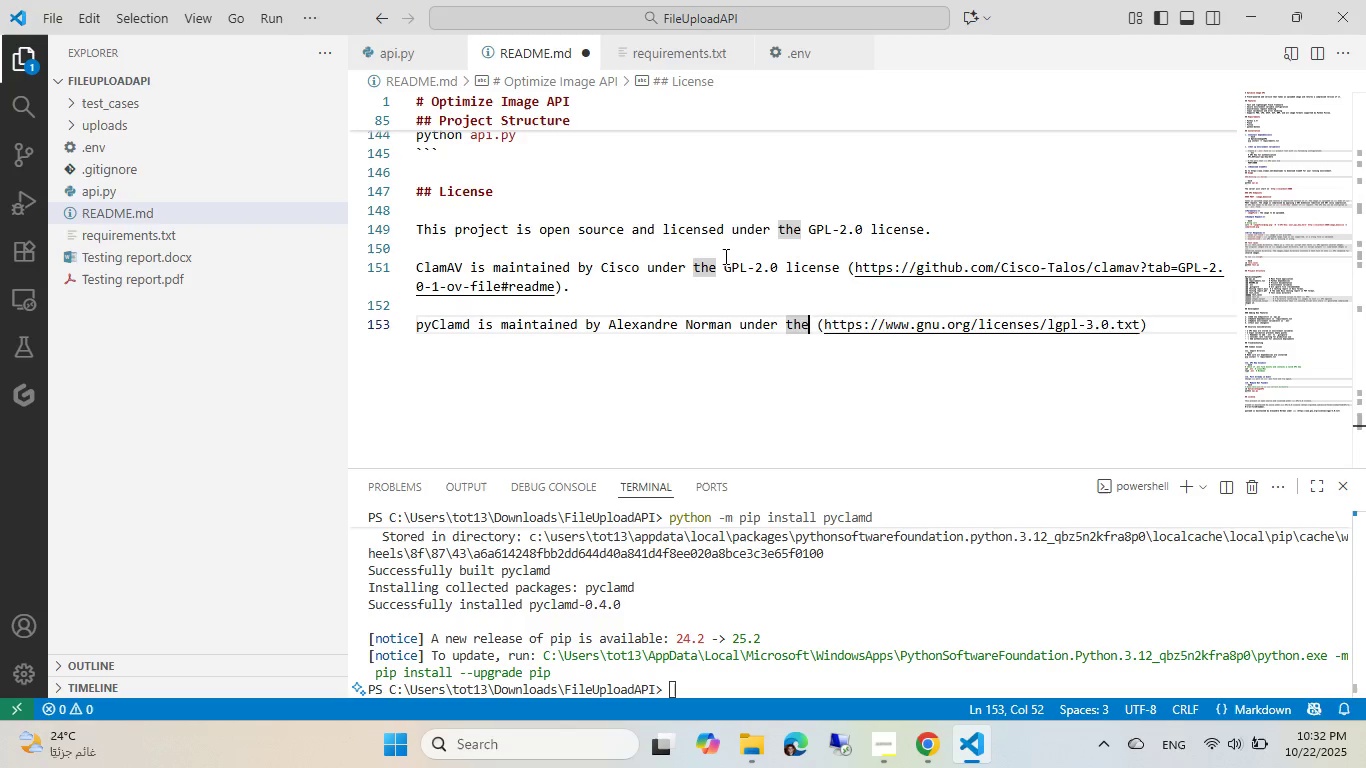 
type( LGPL_3.0 license[End])
 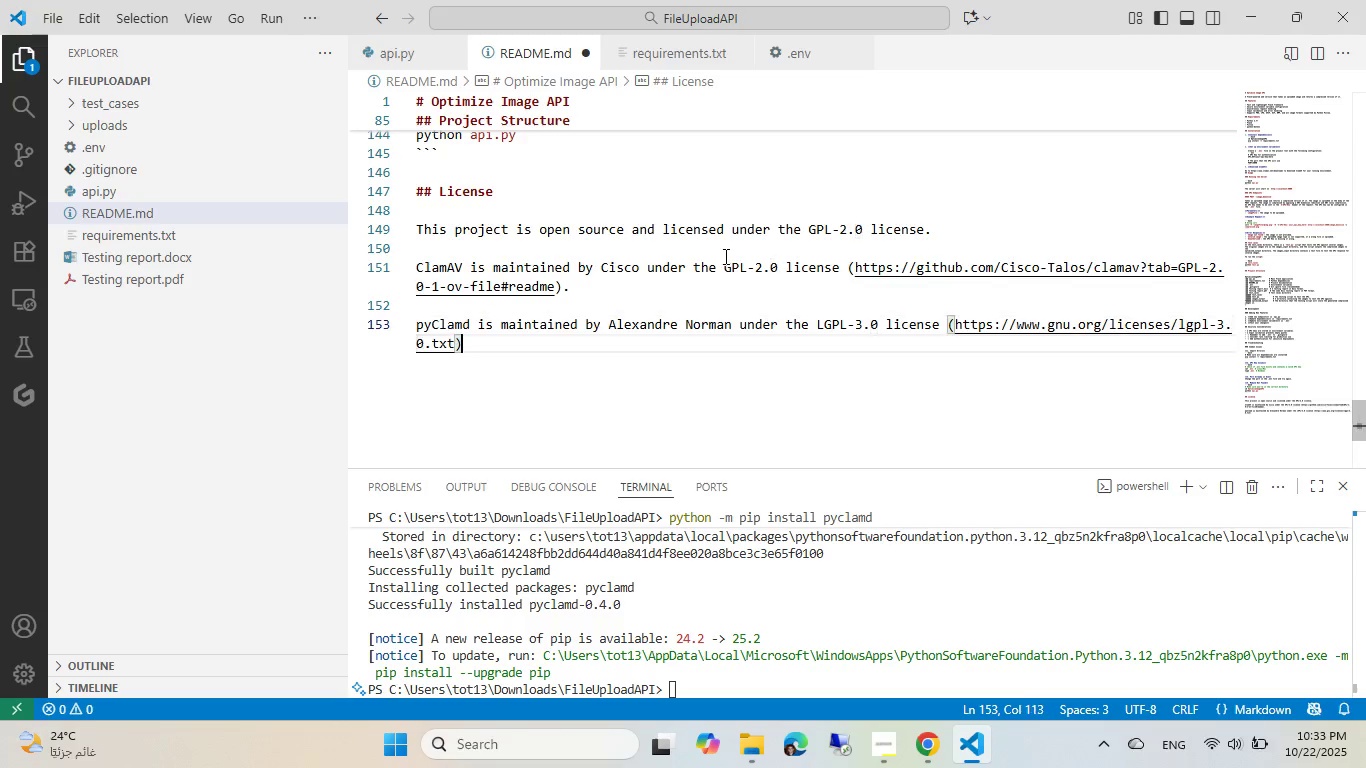 
 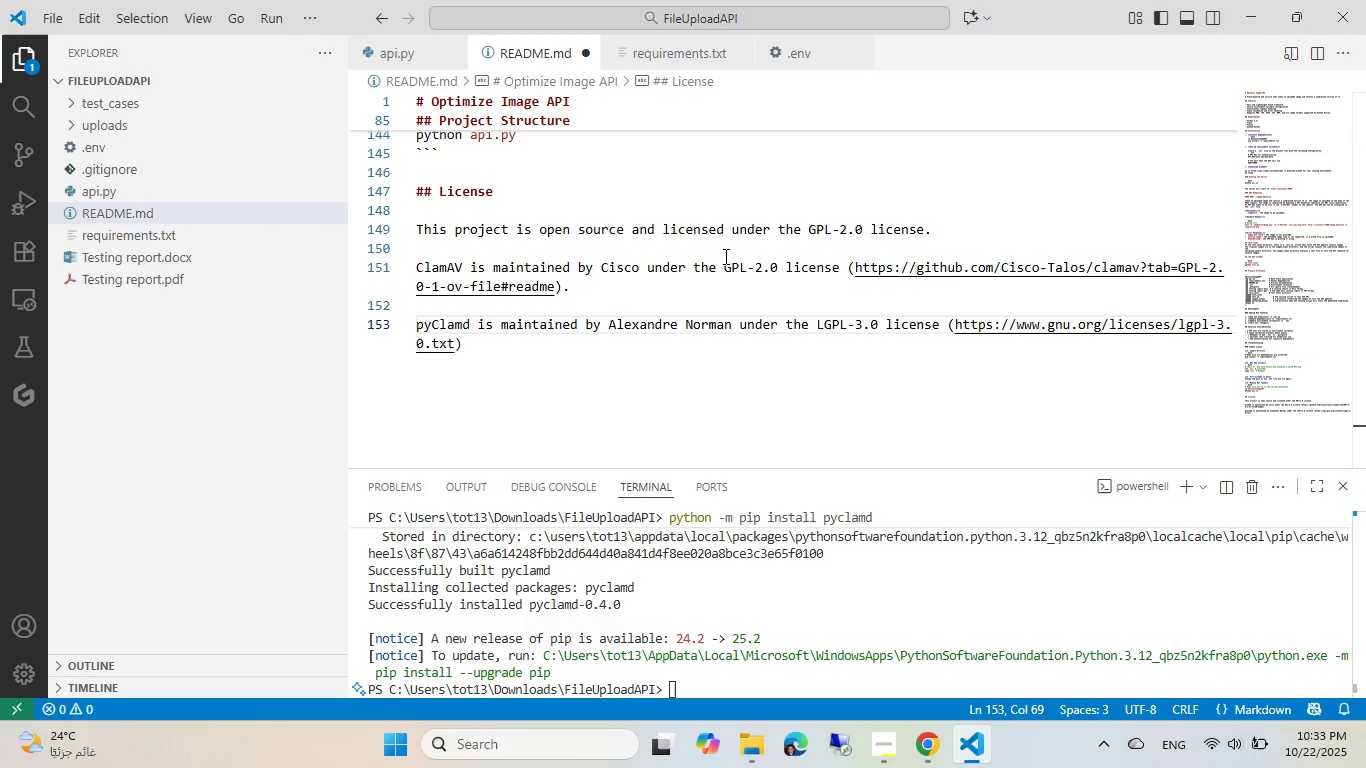 
key(ArrowDown)
 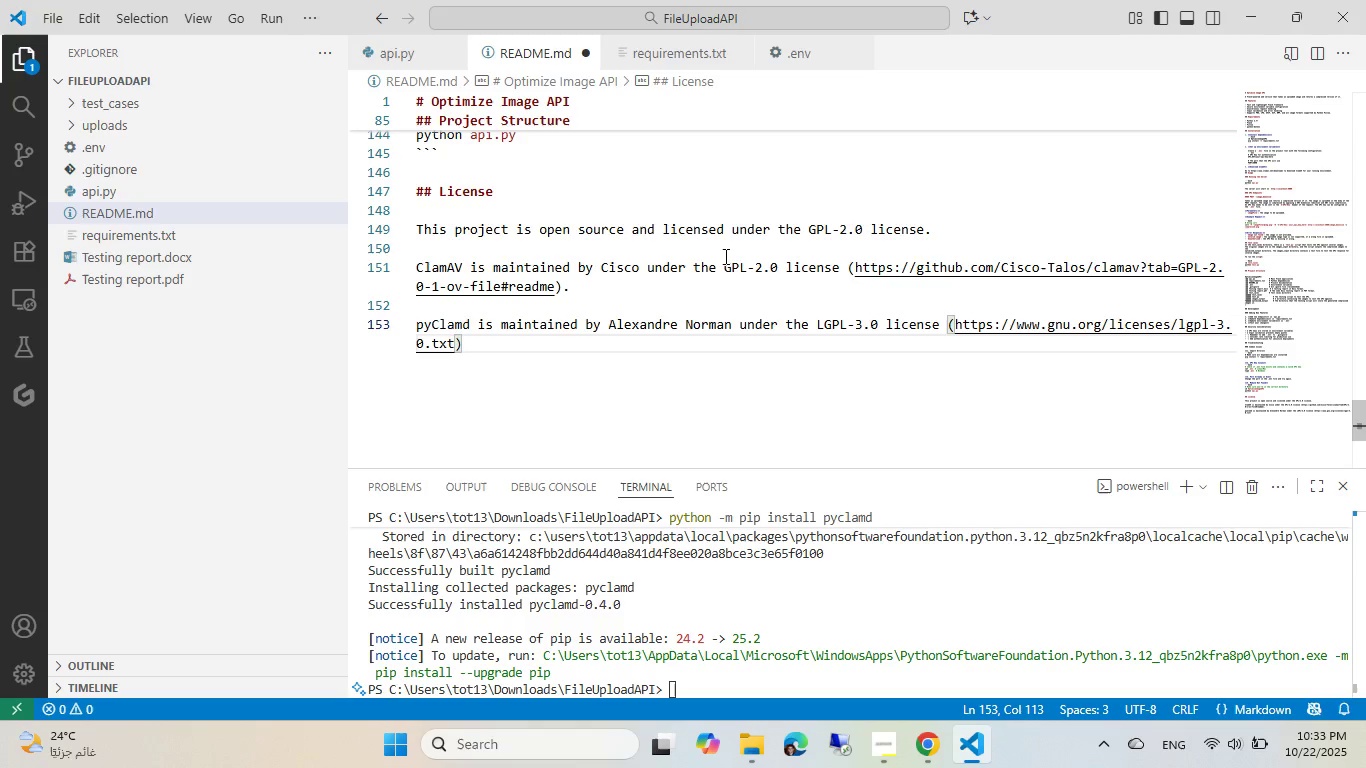 
key(Period)
 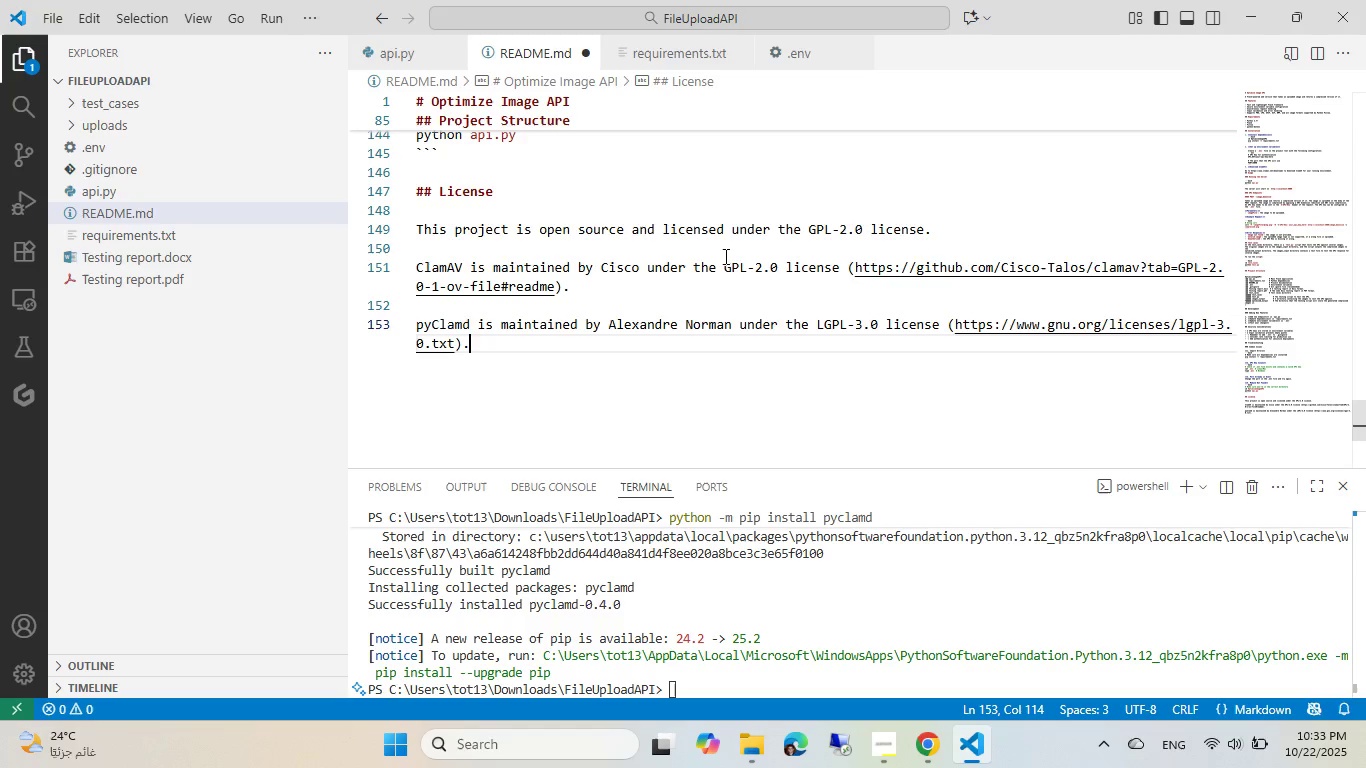 
key(Control+ControlLeft)
 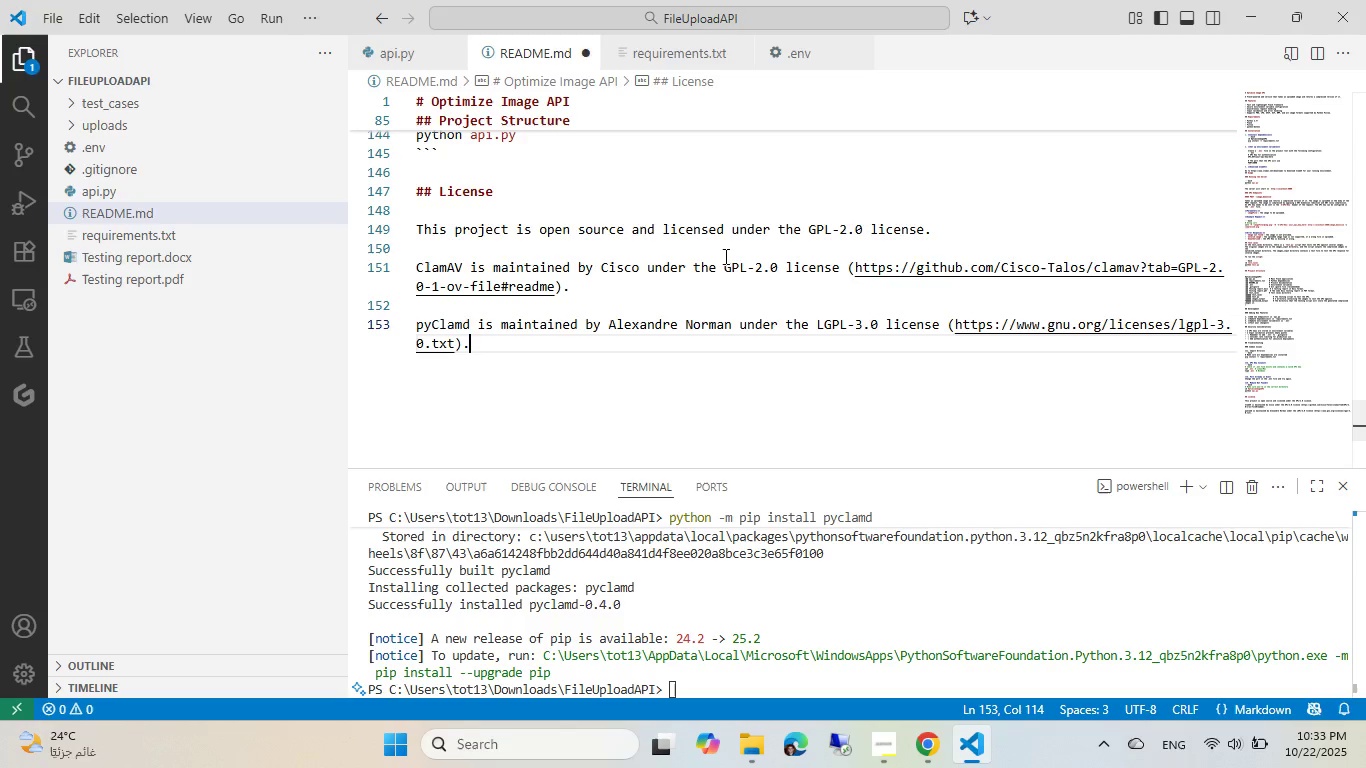 
key(Control+S)
 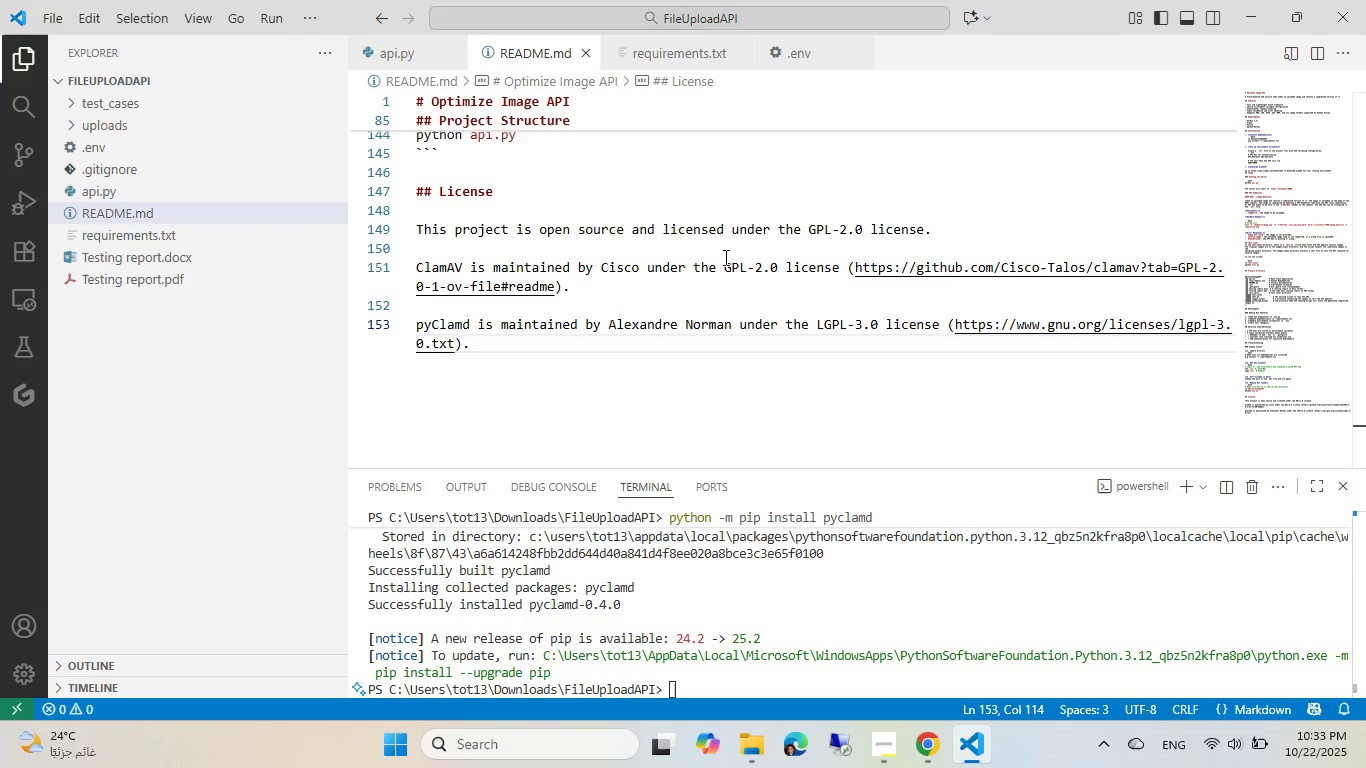 
key(Alt+AltLeft)
 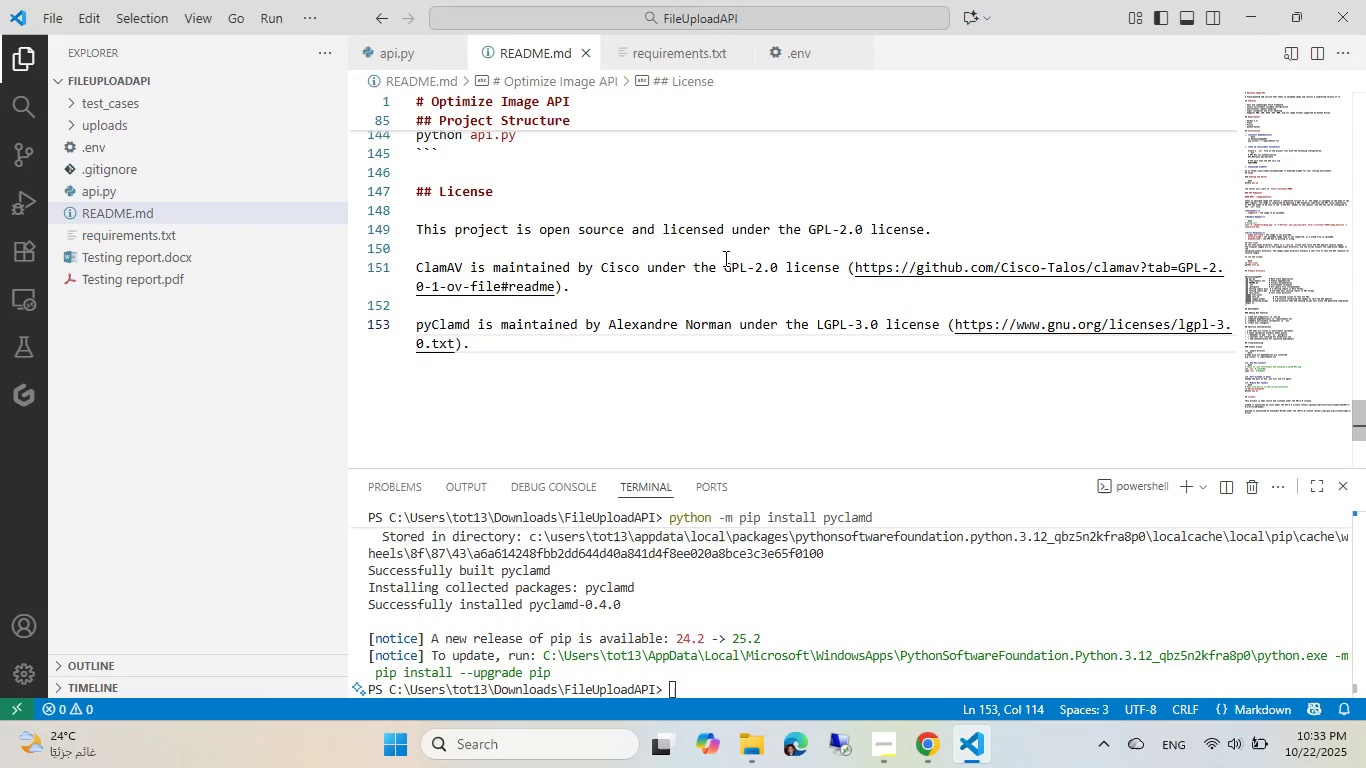 
key(Tab)
 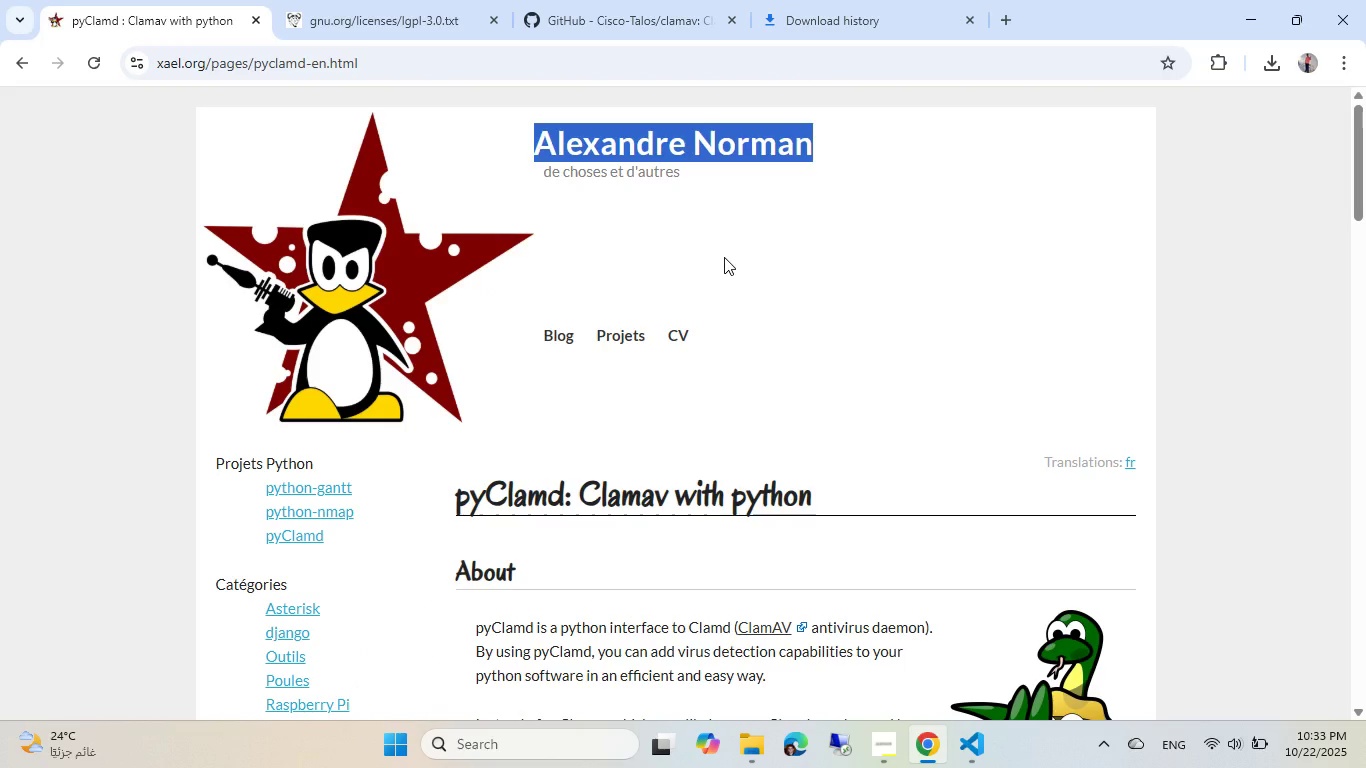 
scroll: coordinate [724, 257], scroll_direction: down, amount: 23.0
 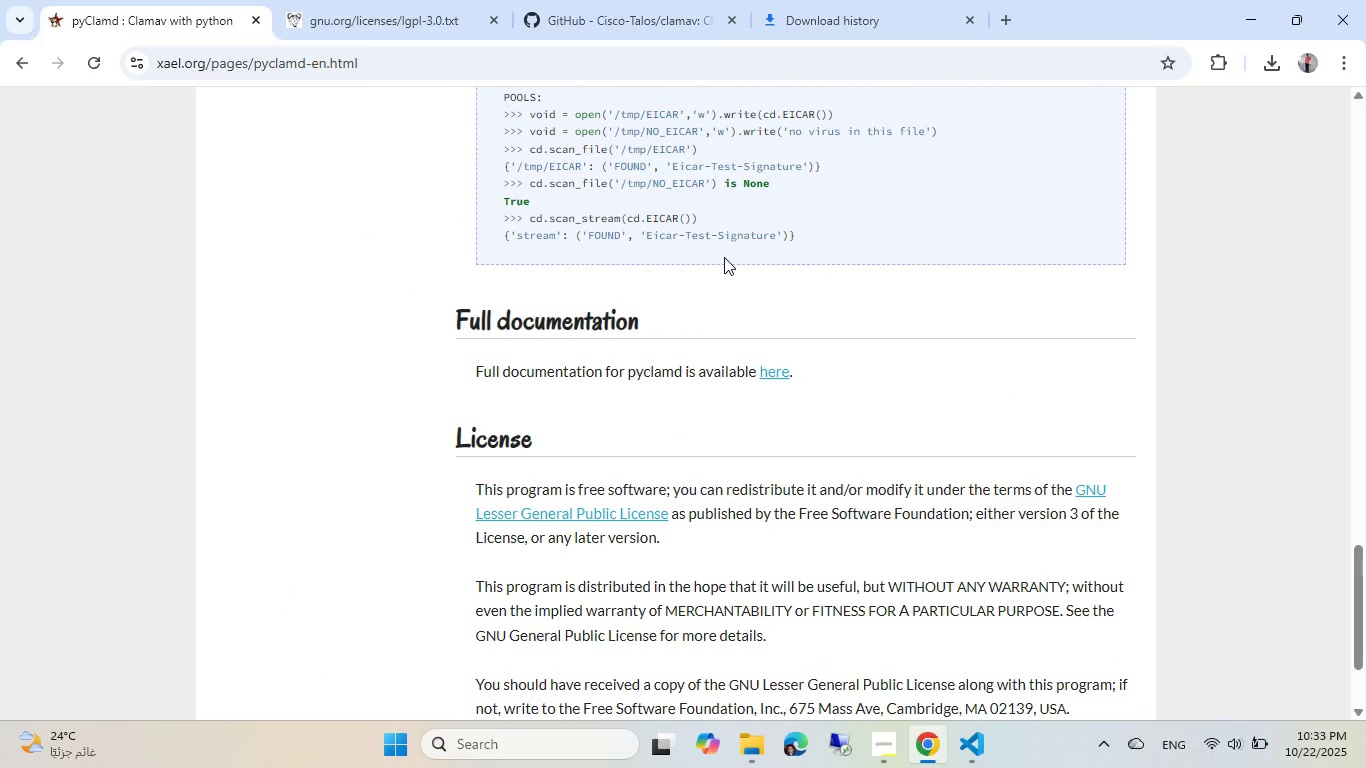 
scroll: coordinate [724, 257], scroll_direction: up, amount: 2.0
 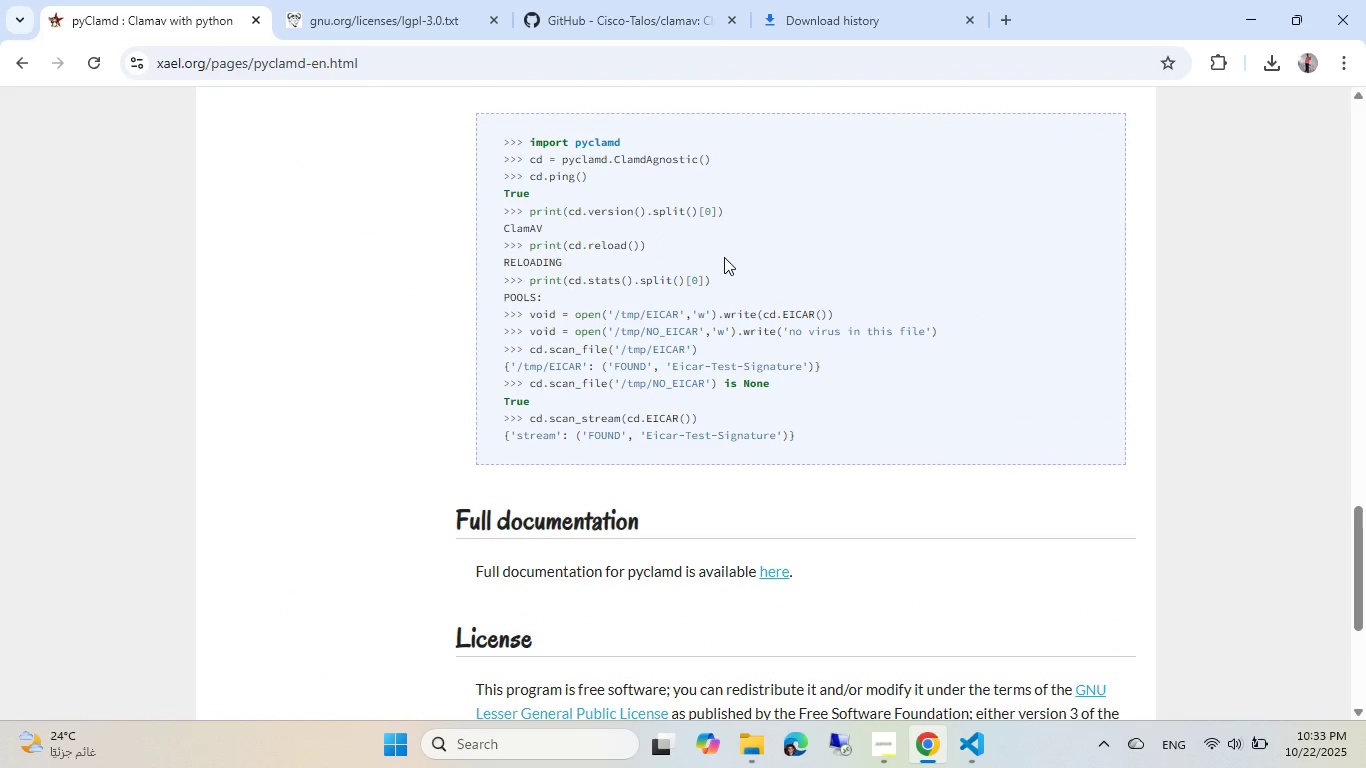 
key(Alt+Meta+MetaLeft)
 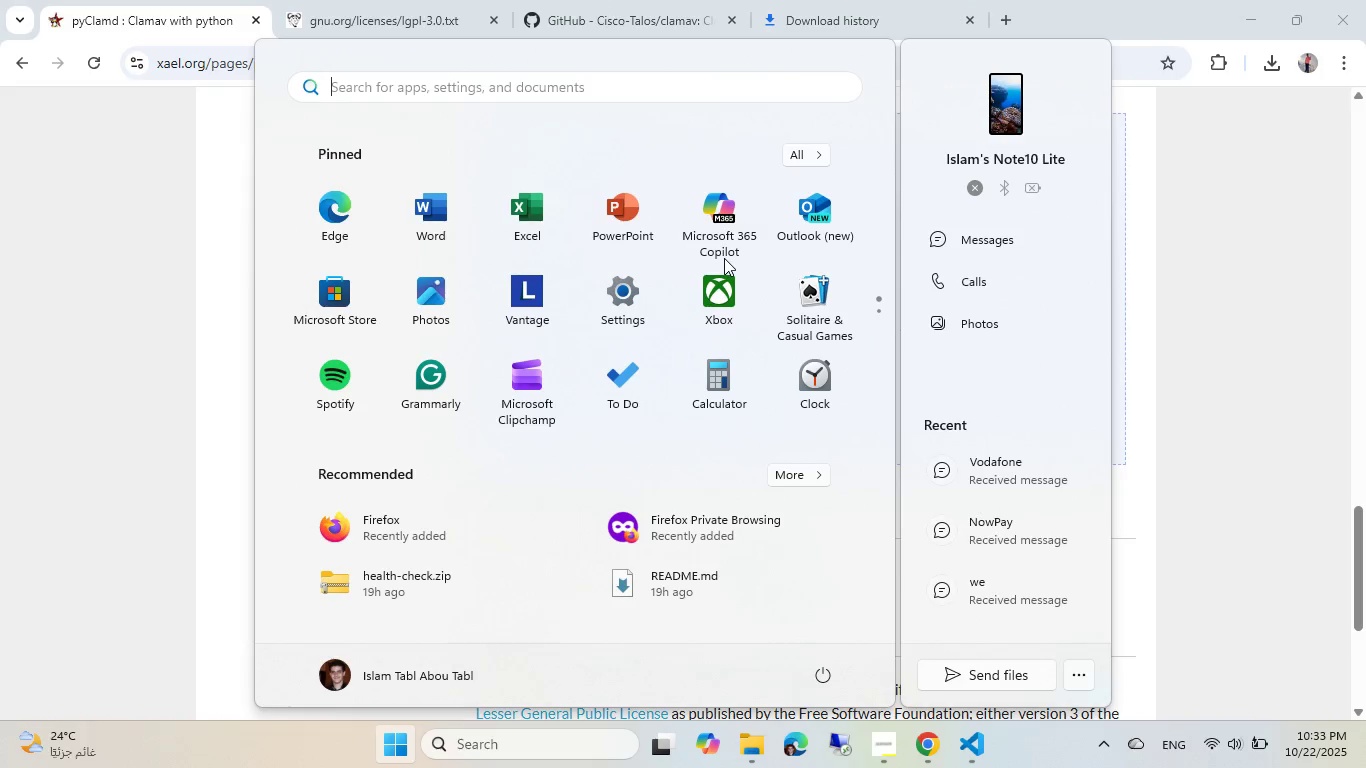 
key(Alt+C)
 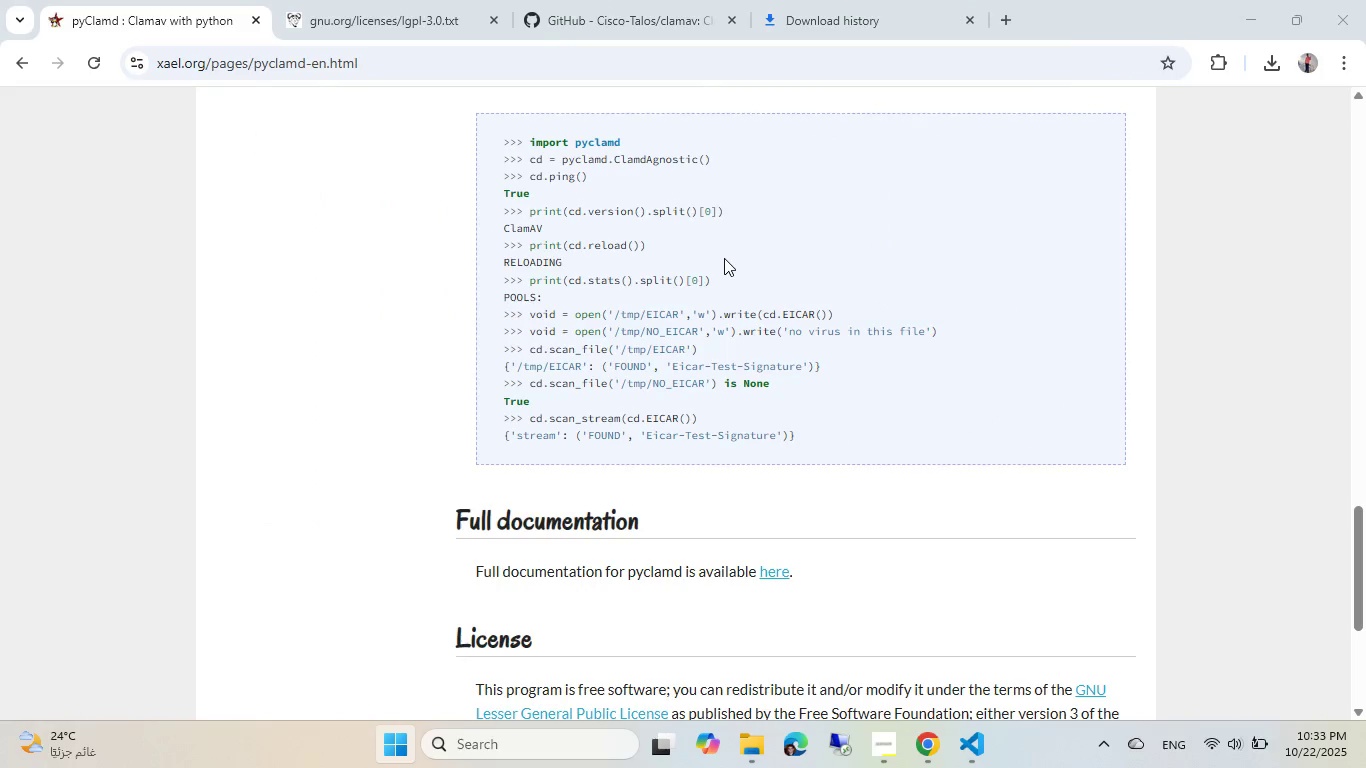 
key(Alt+L)
 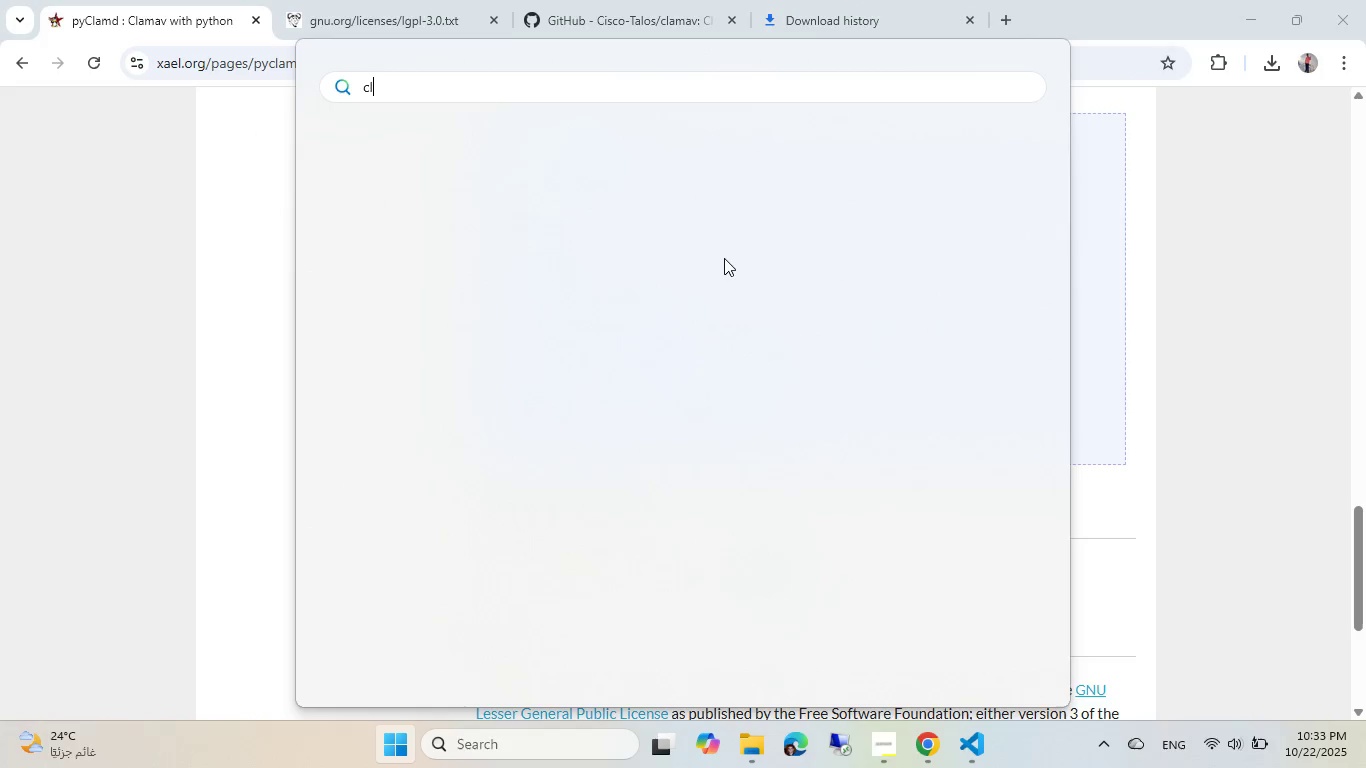 
key(Alt+A)
 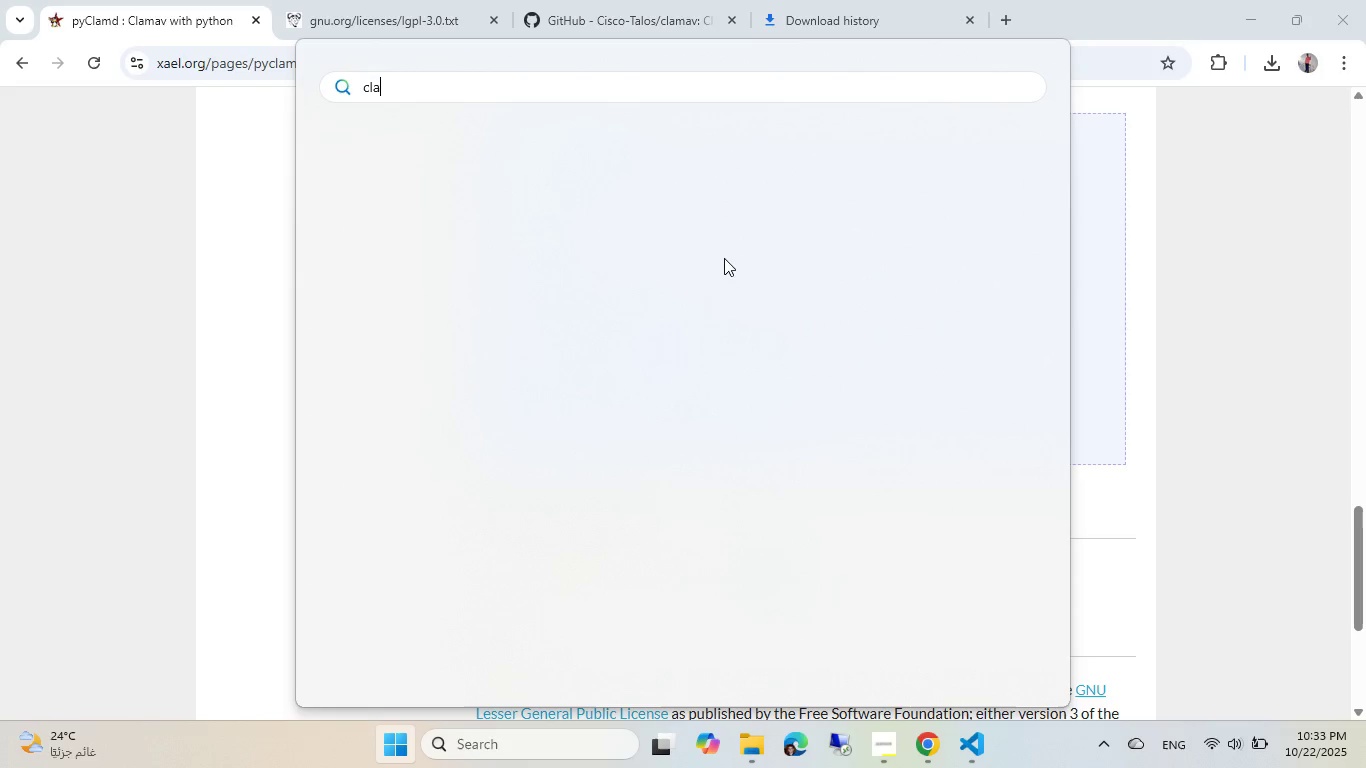 
key(Alt+M)
 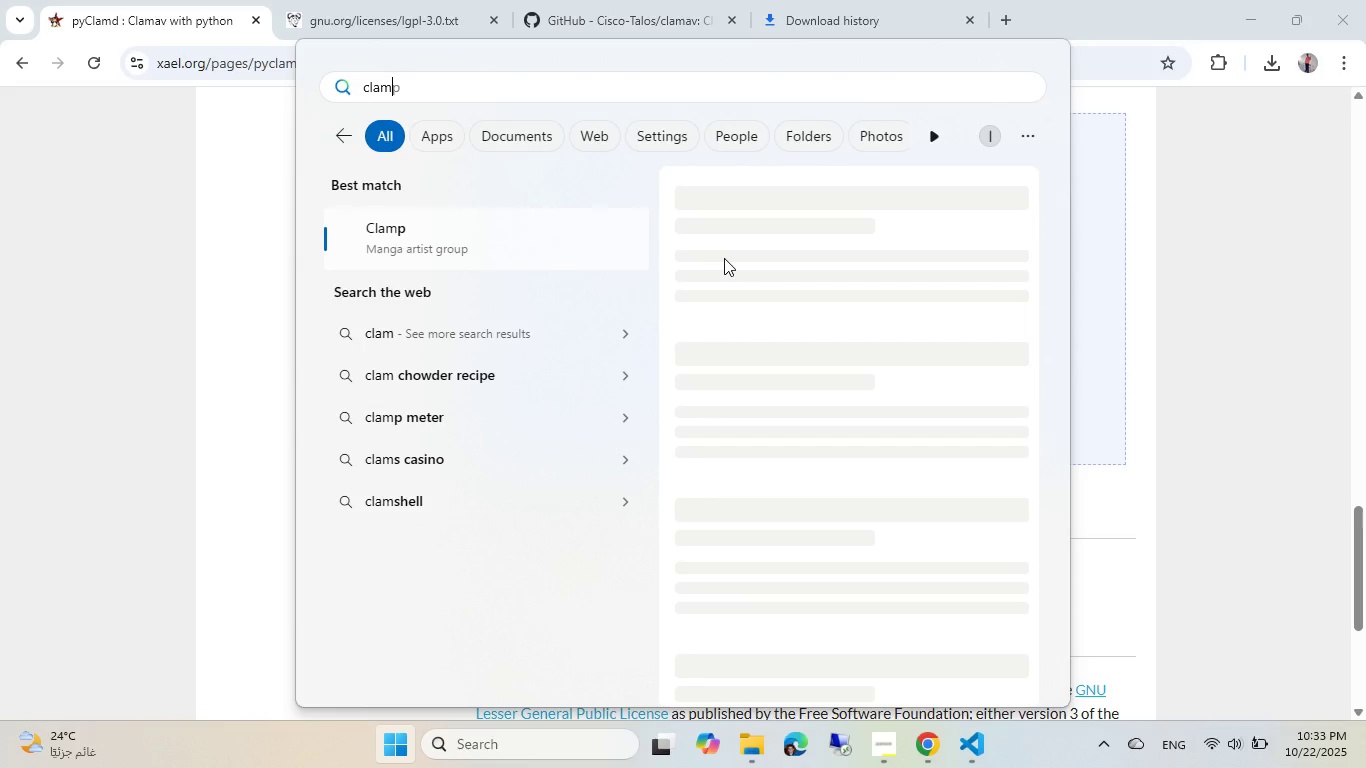 
key(Alt+A)
 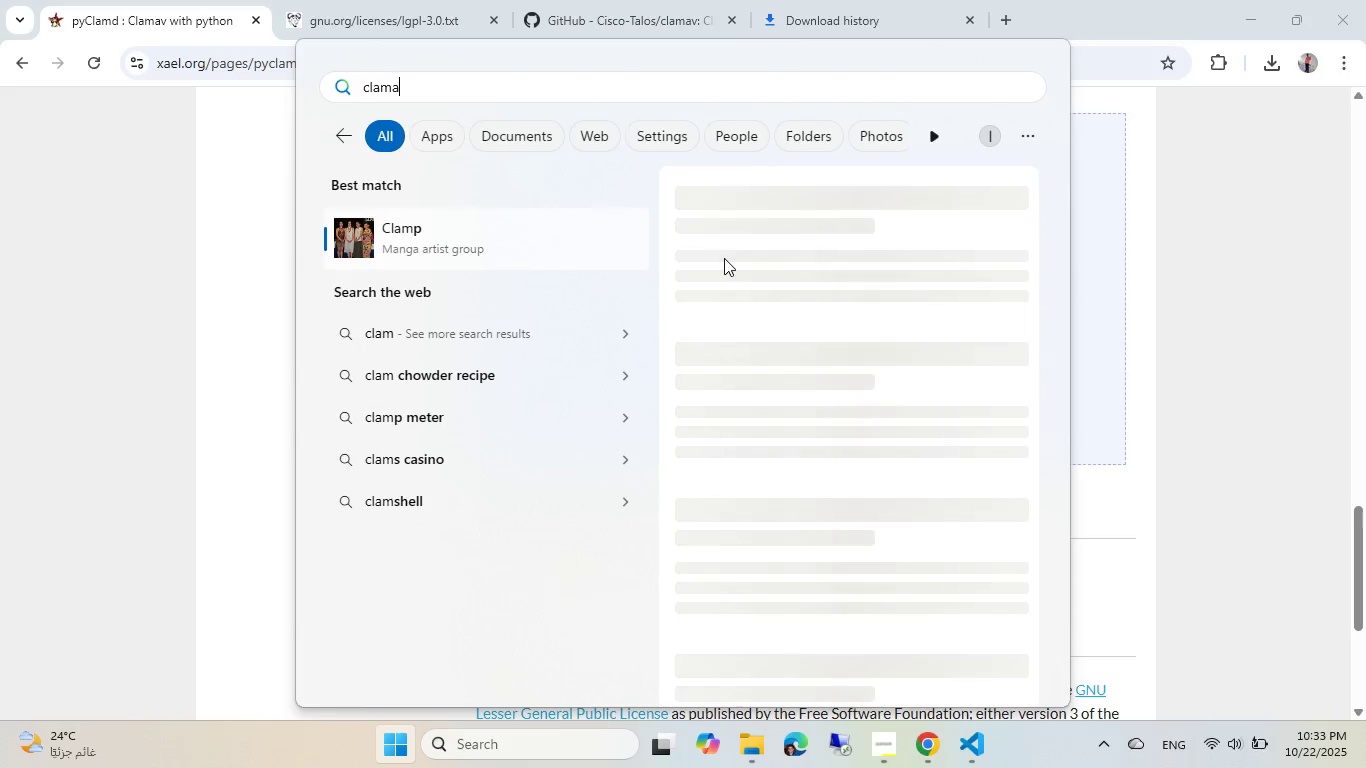 
key(Alt+V)
 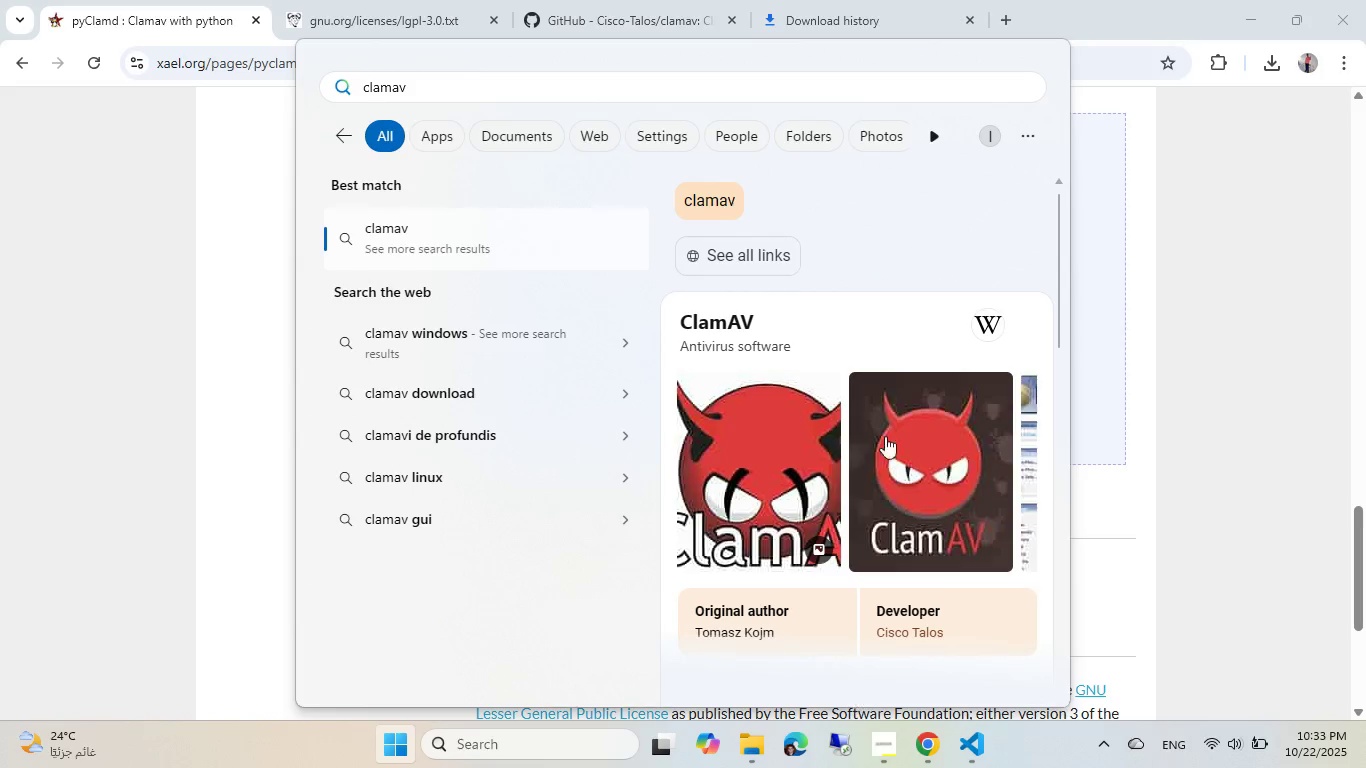 
wait(5.52)
 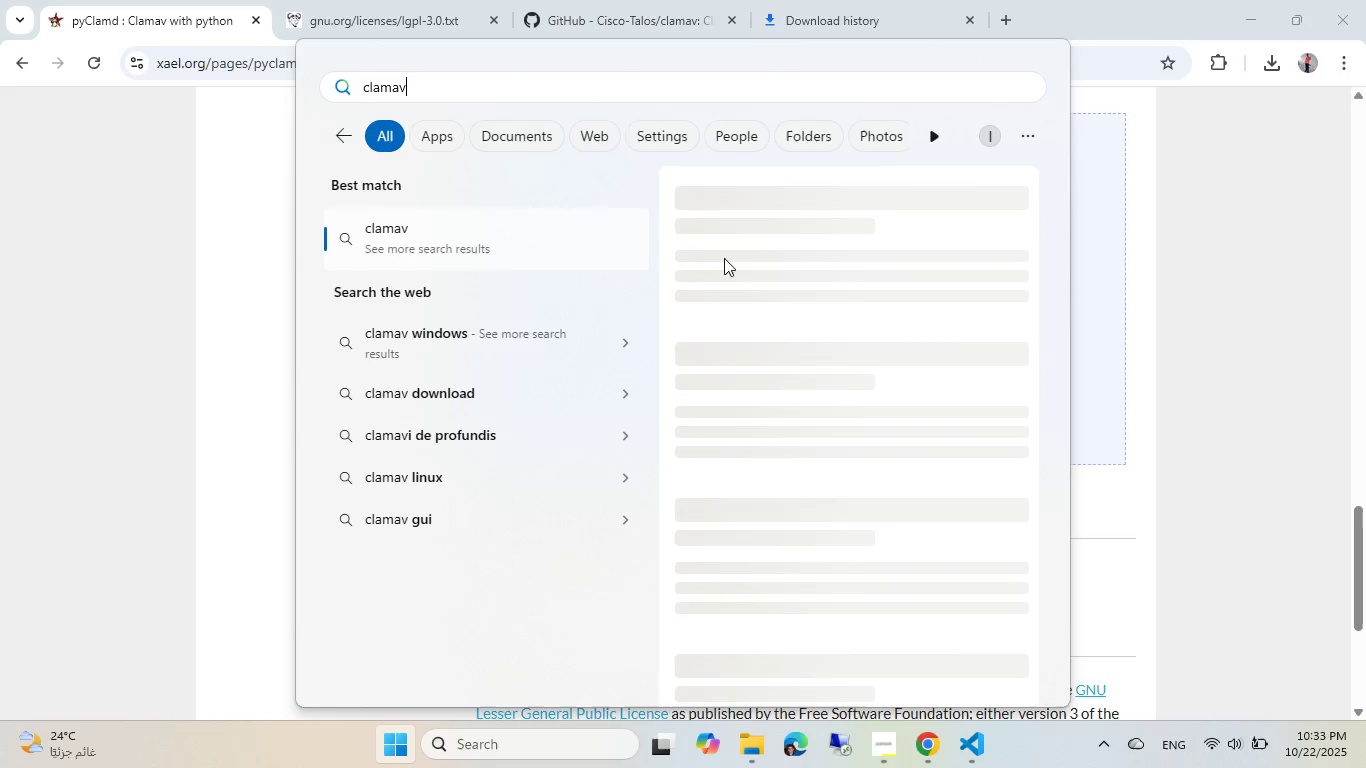 
key(Alt+Meta+MetaLeft)
 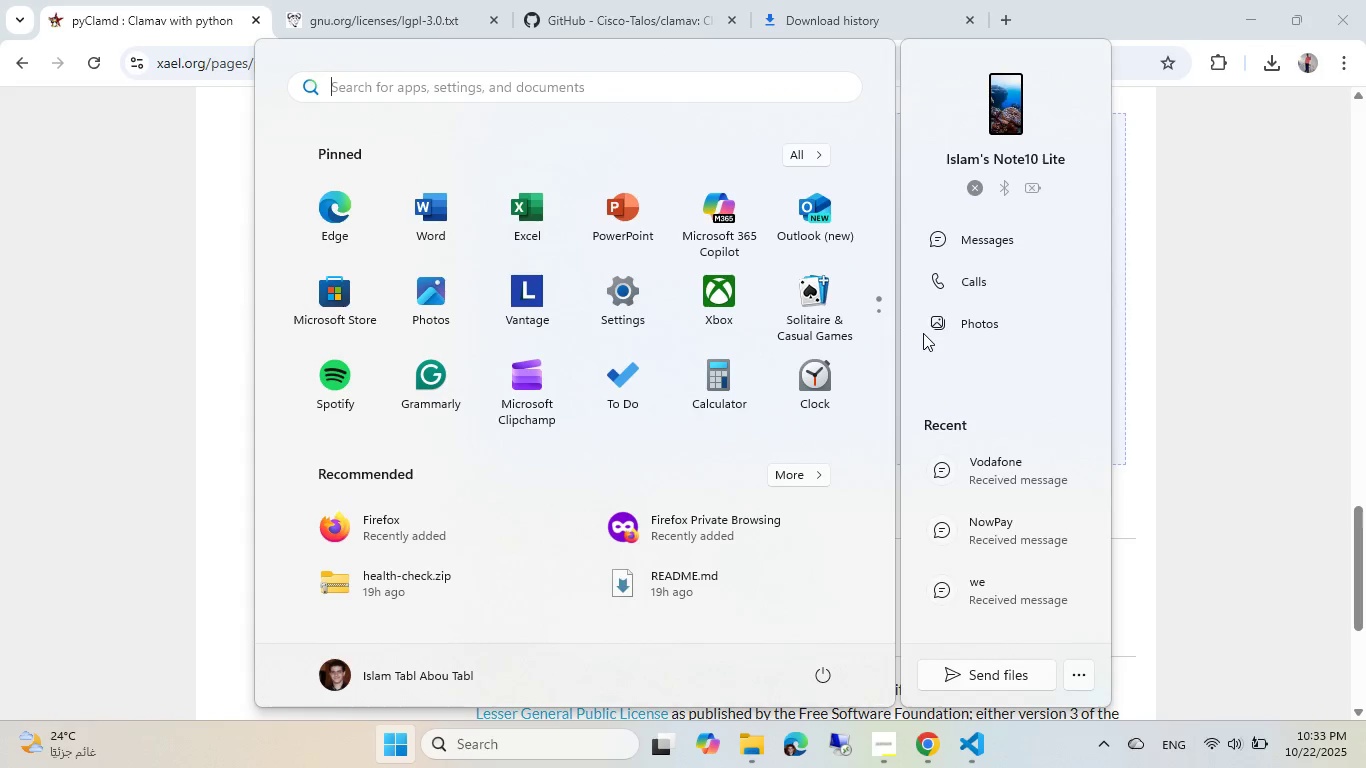 
key(Alt+T)
 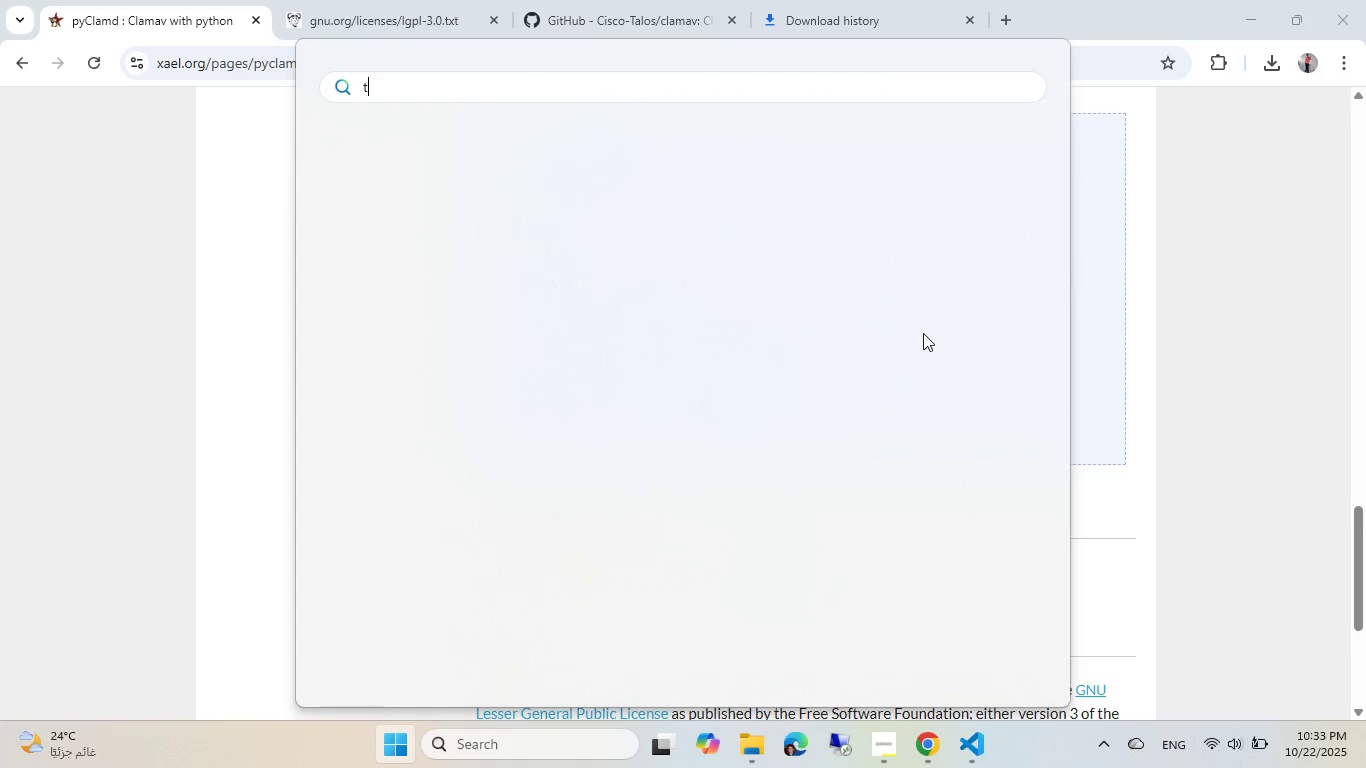 
key(Alt+A)
 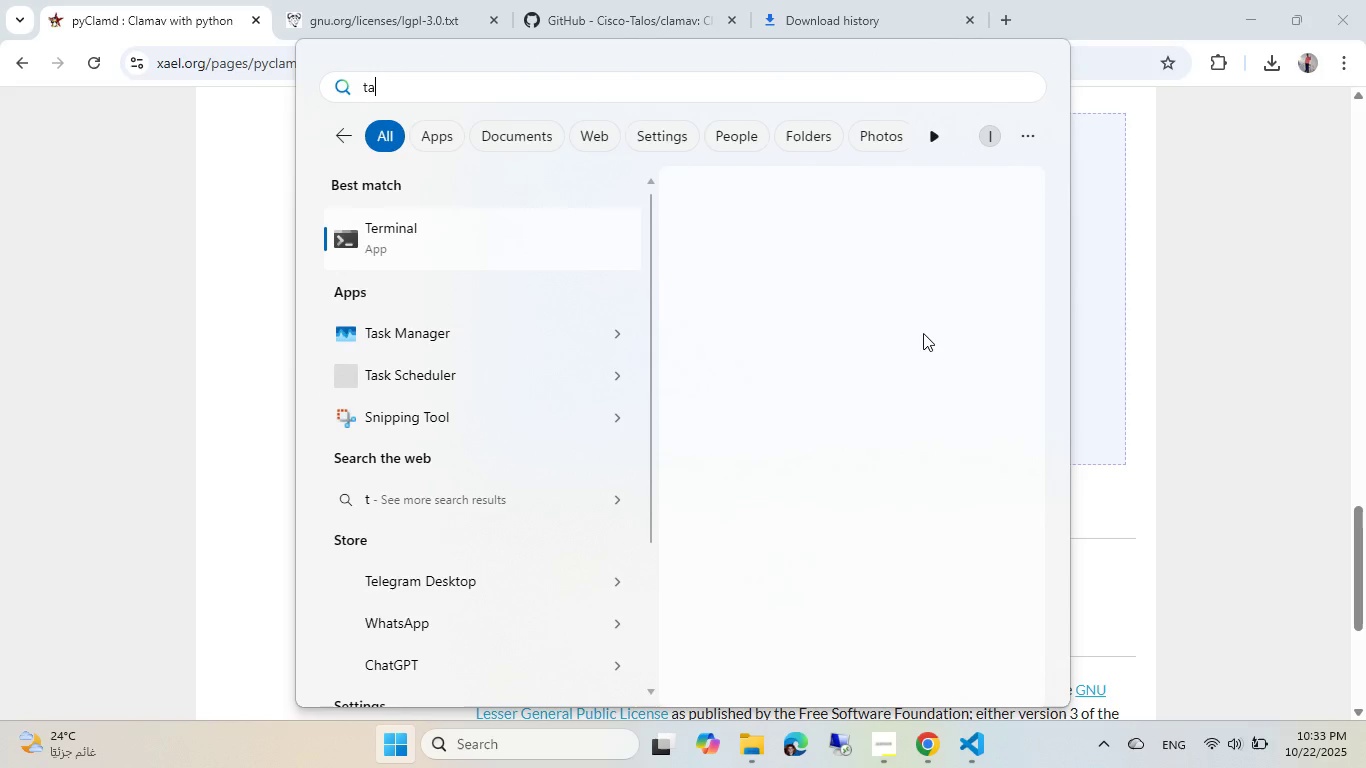 
key(Alt+S)
 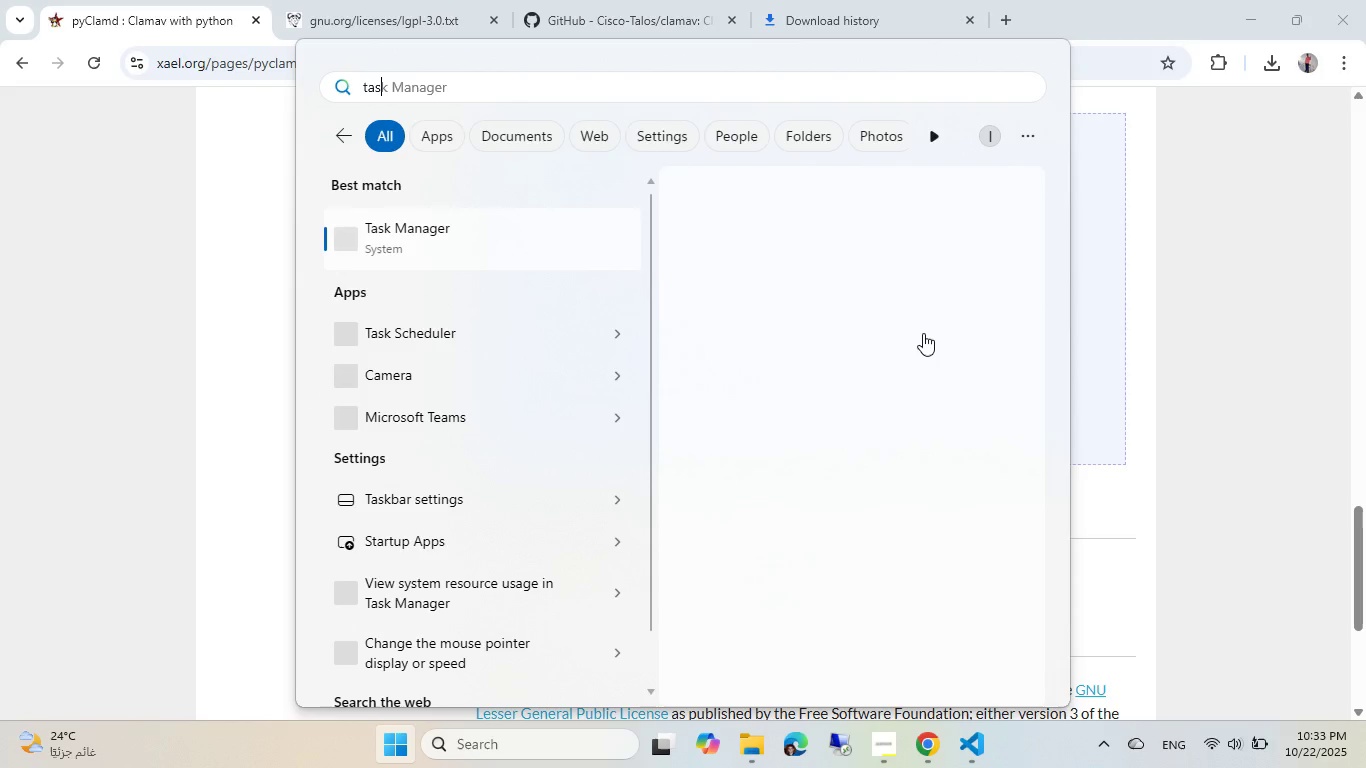 
key(K)
 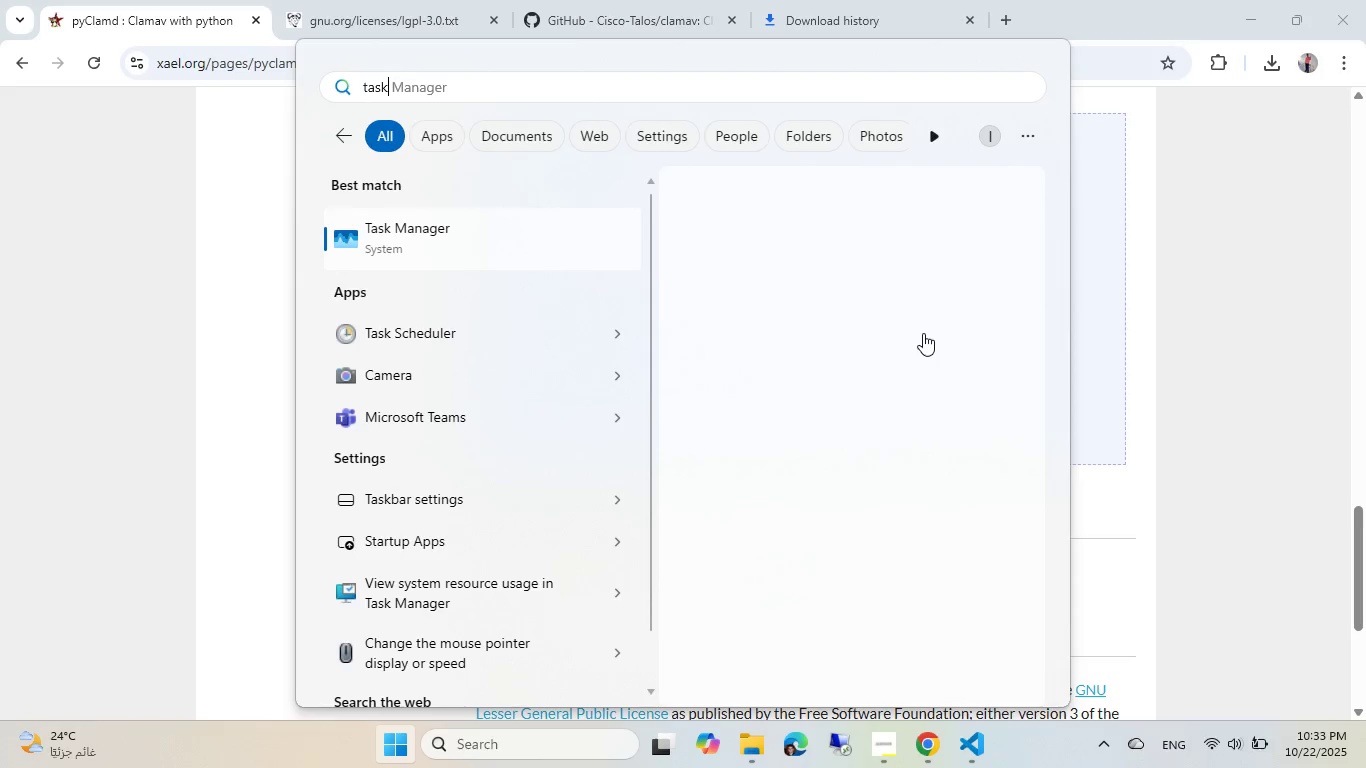 
key(Enter)
 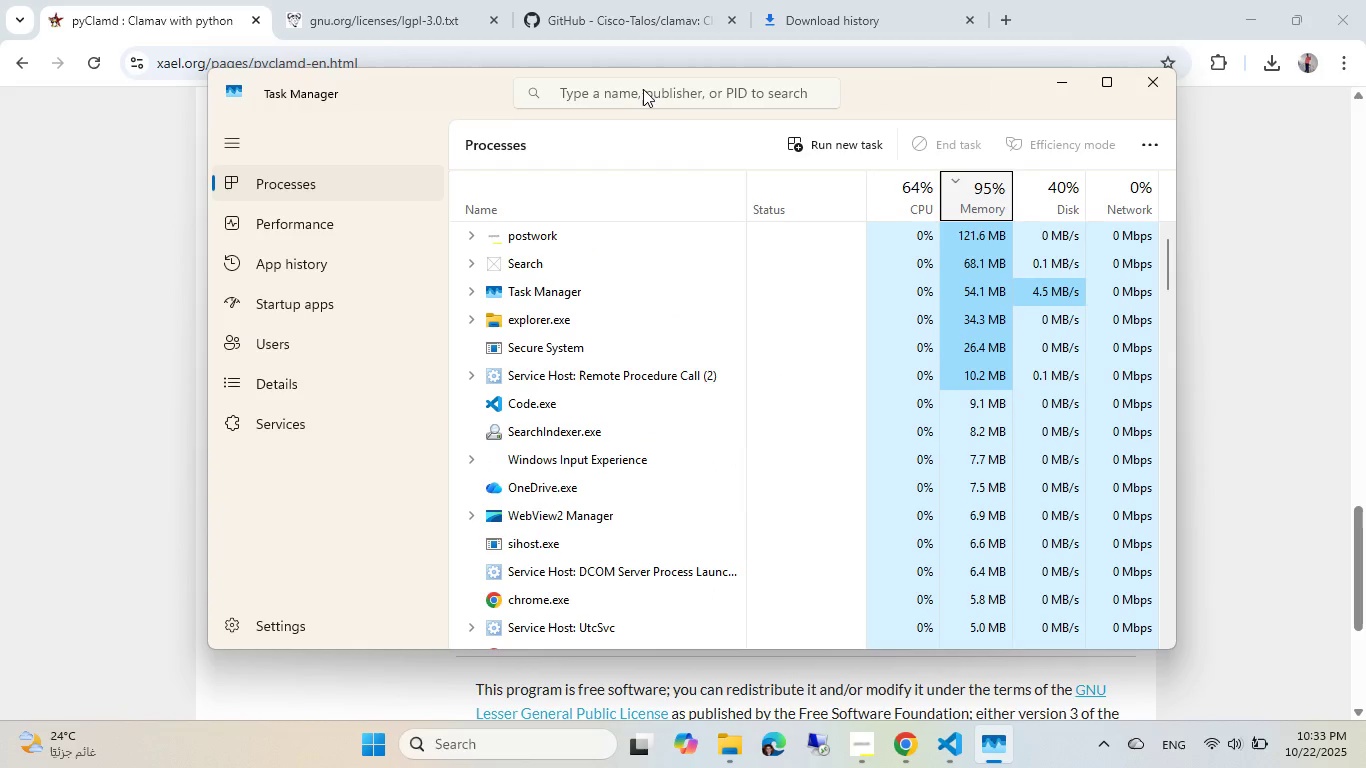 
wait(12.36)
 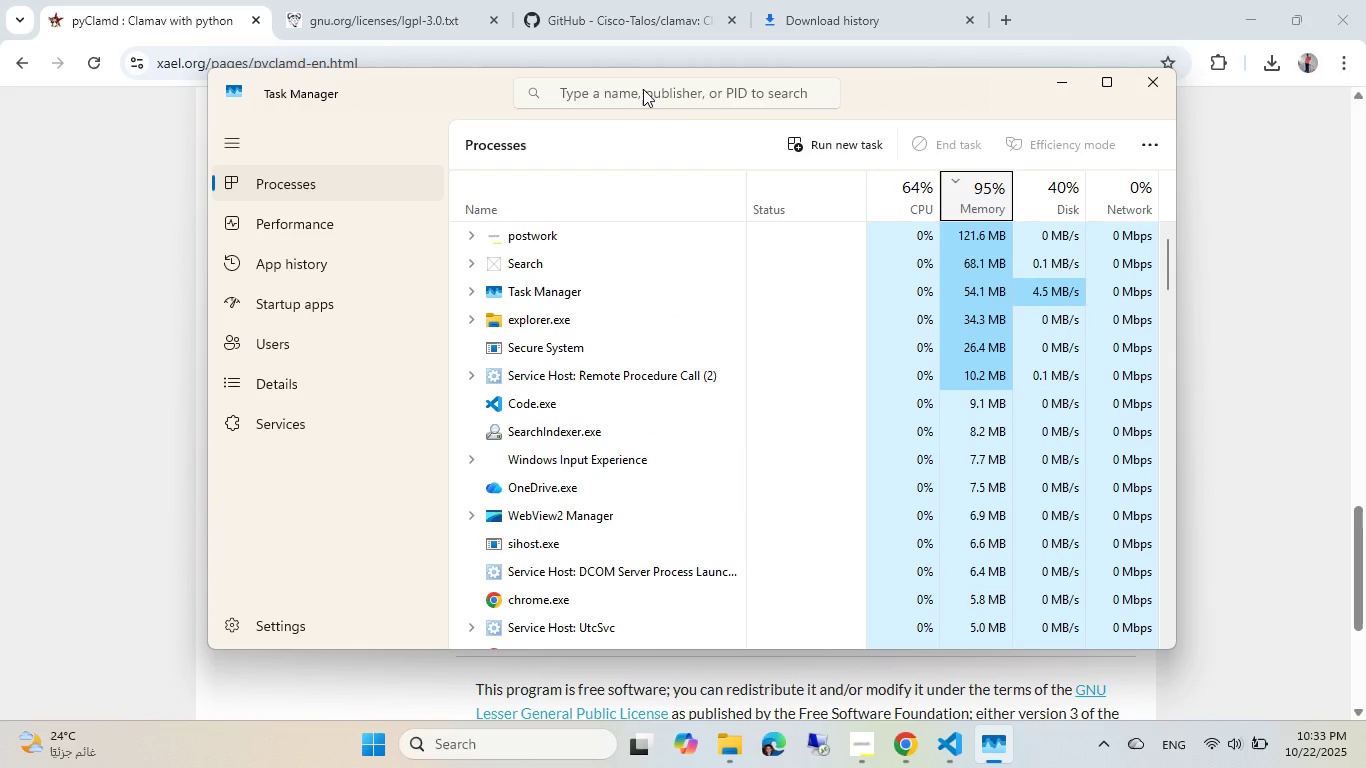 
left_click([738, 743])
 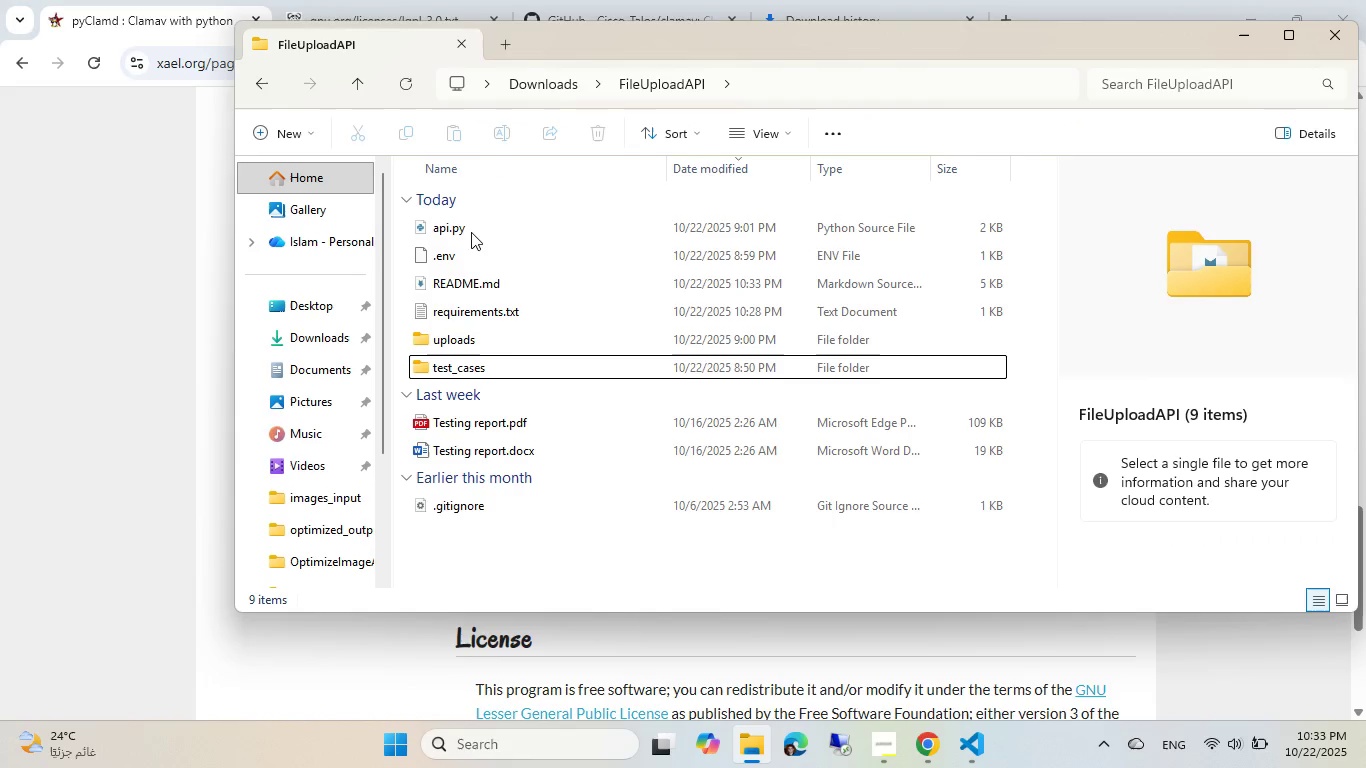 
scroll: coordinate [362, 323], scroll_direction: down, amount: 5.0
 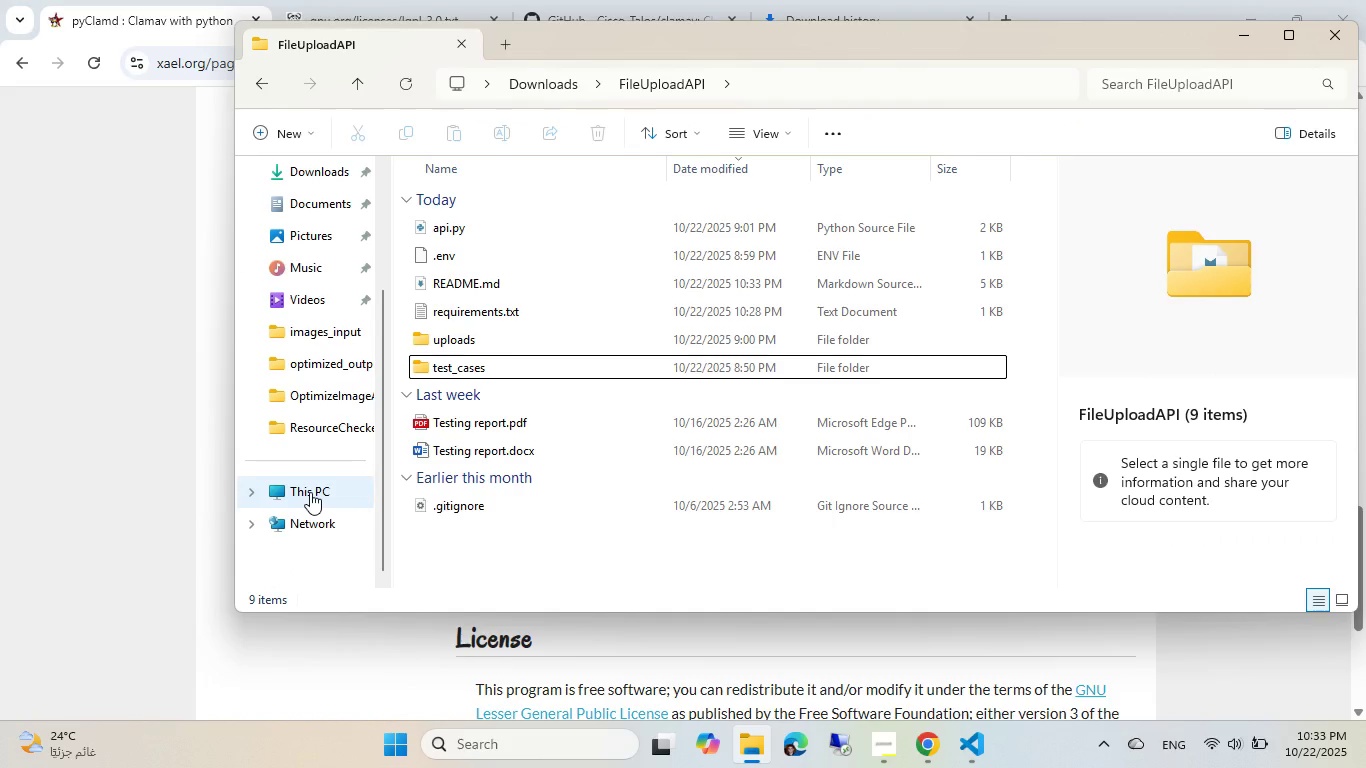 
middle_click([310, 492])
 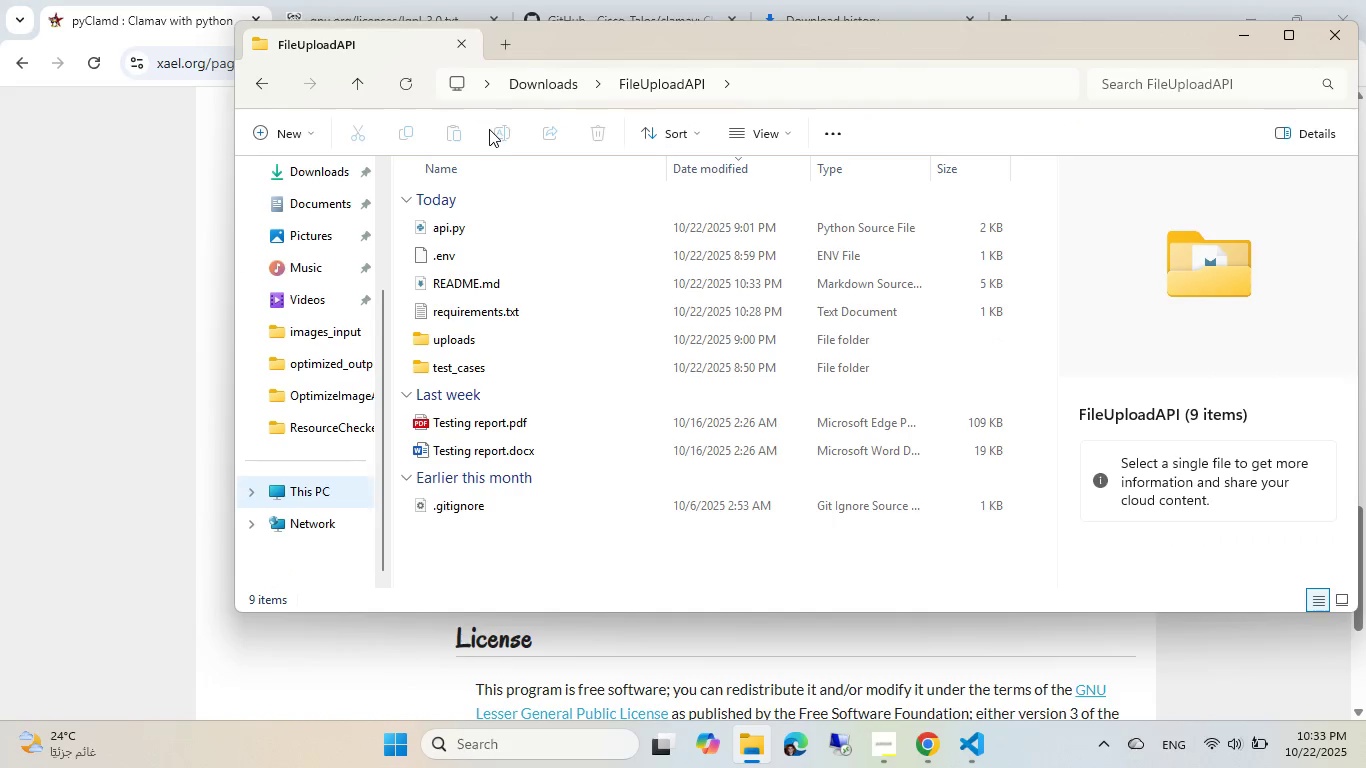 
mouse_move([544, 93])
 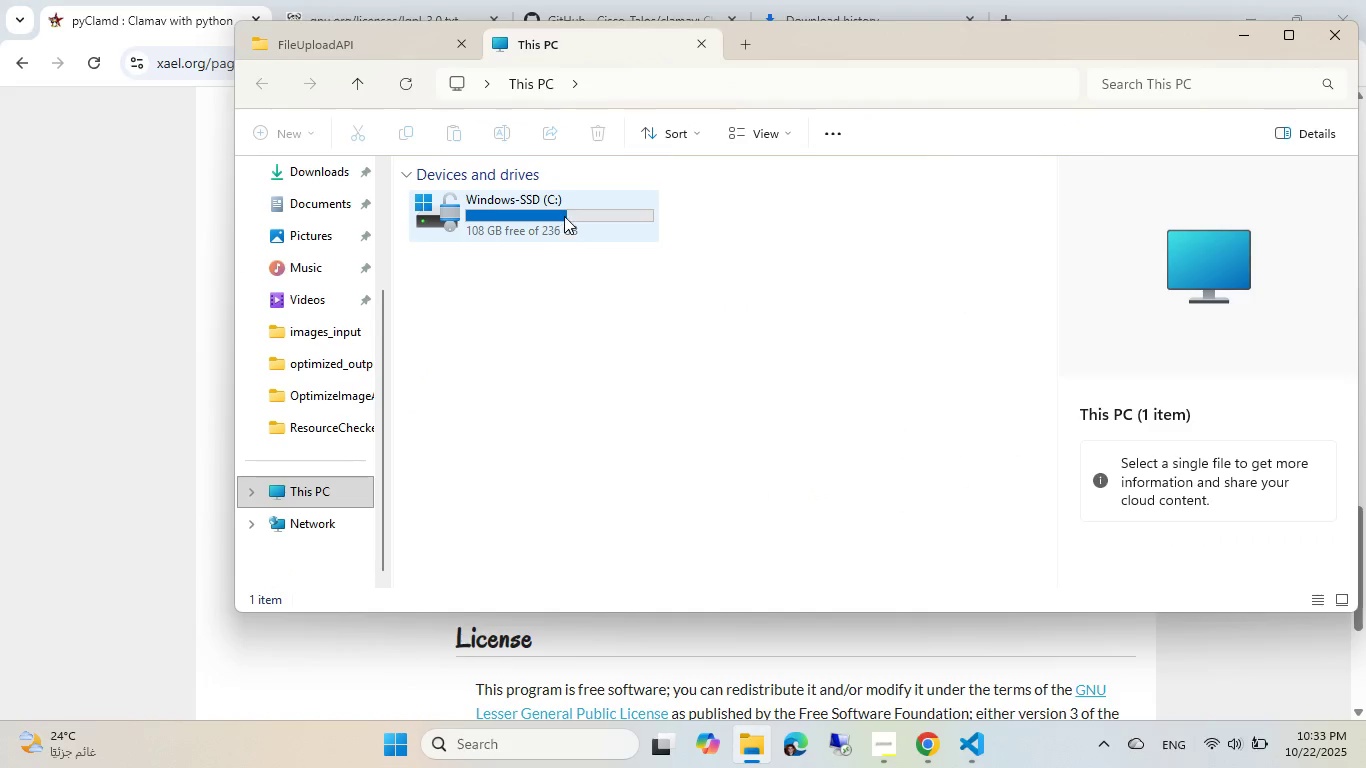 
double_click([564, 216])
 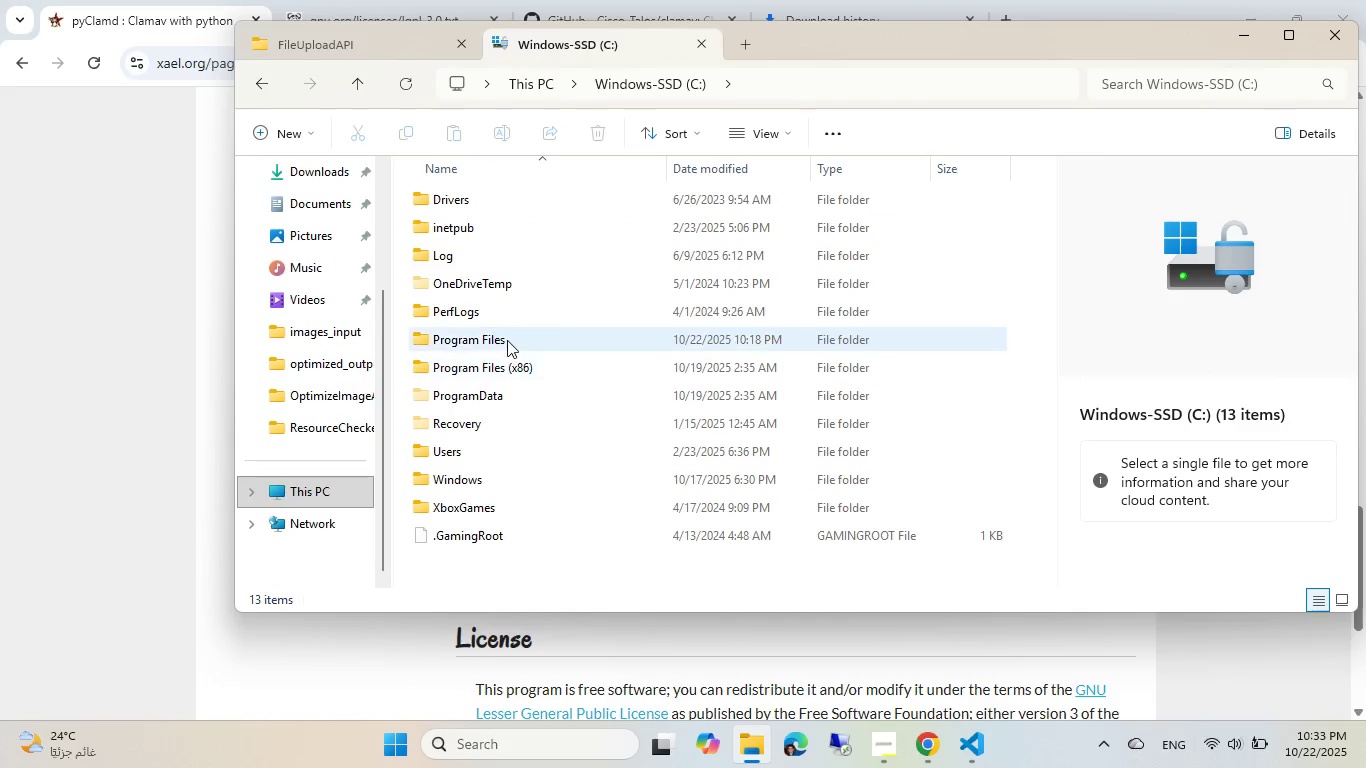 
double_click([507, 339])
 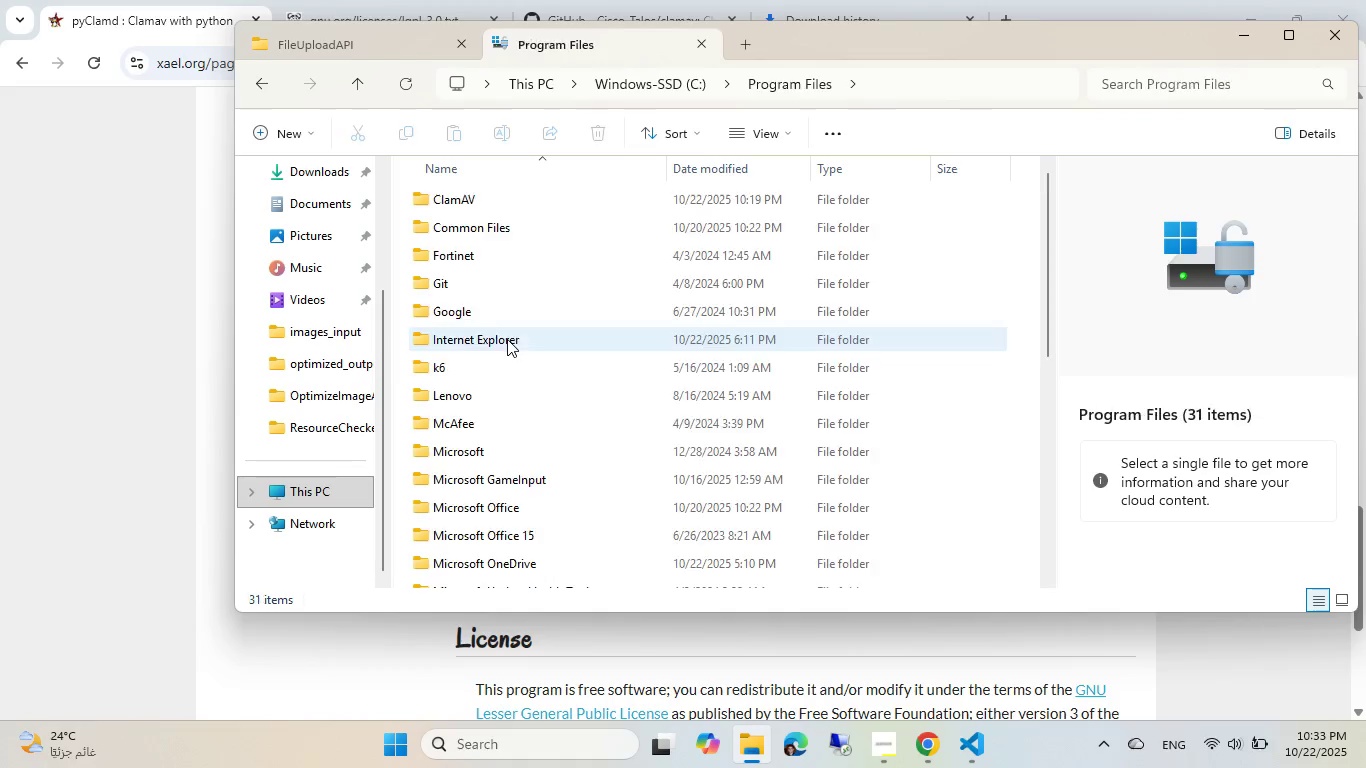 
scroll: coordinate [507, 339], scroll_direction: up, amount: 1.0
 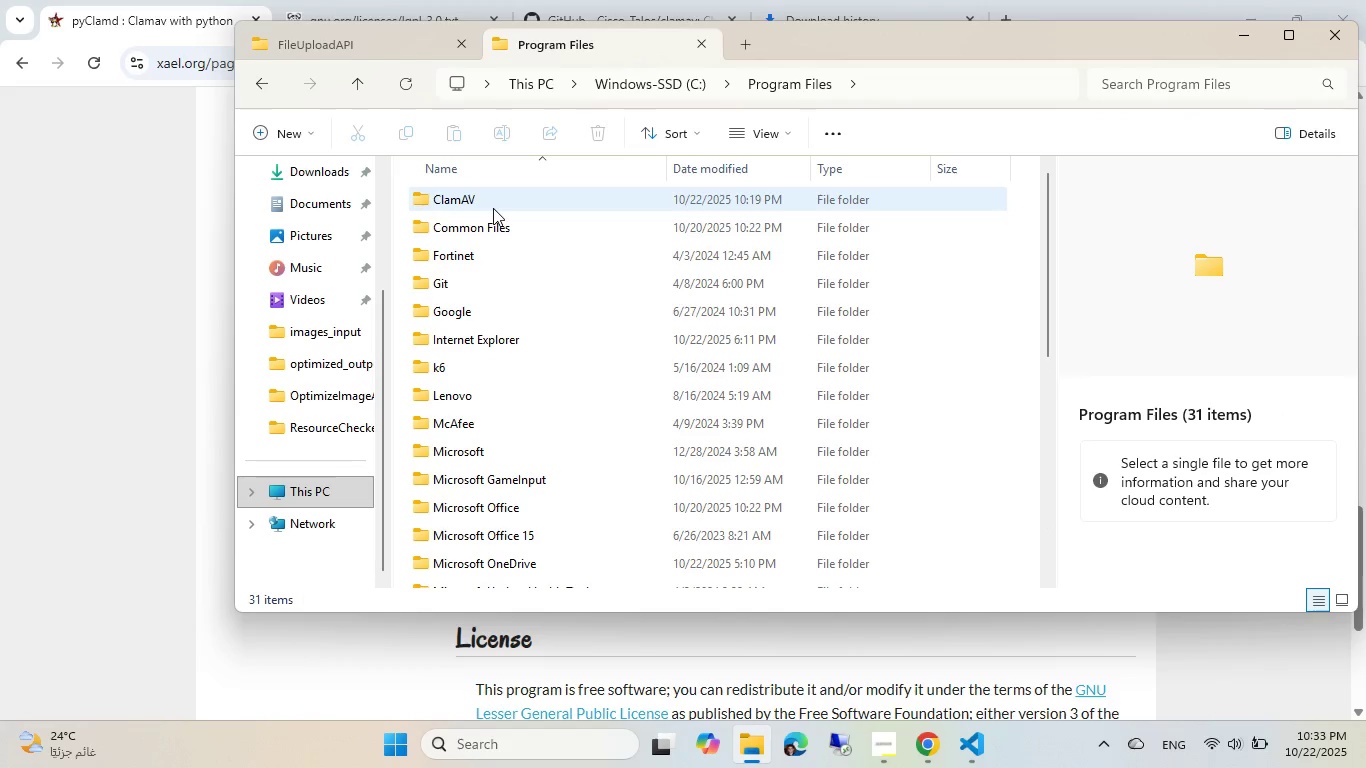 
double_click([493, 207])
 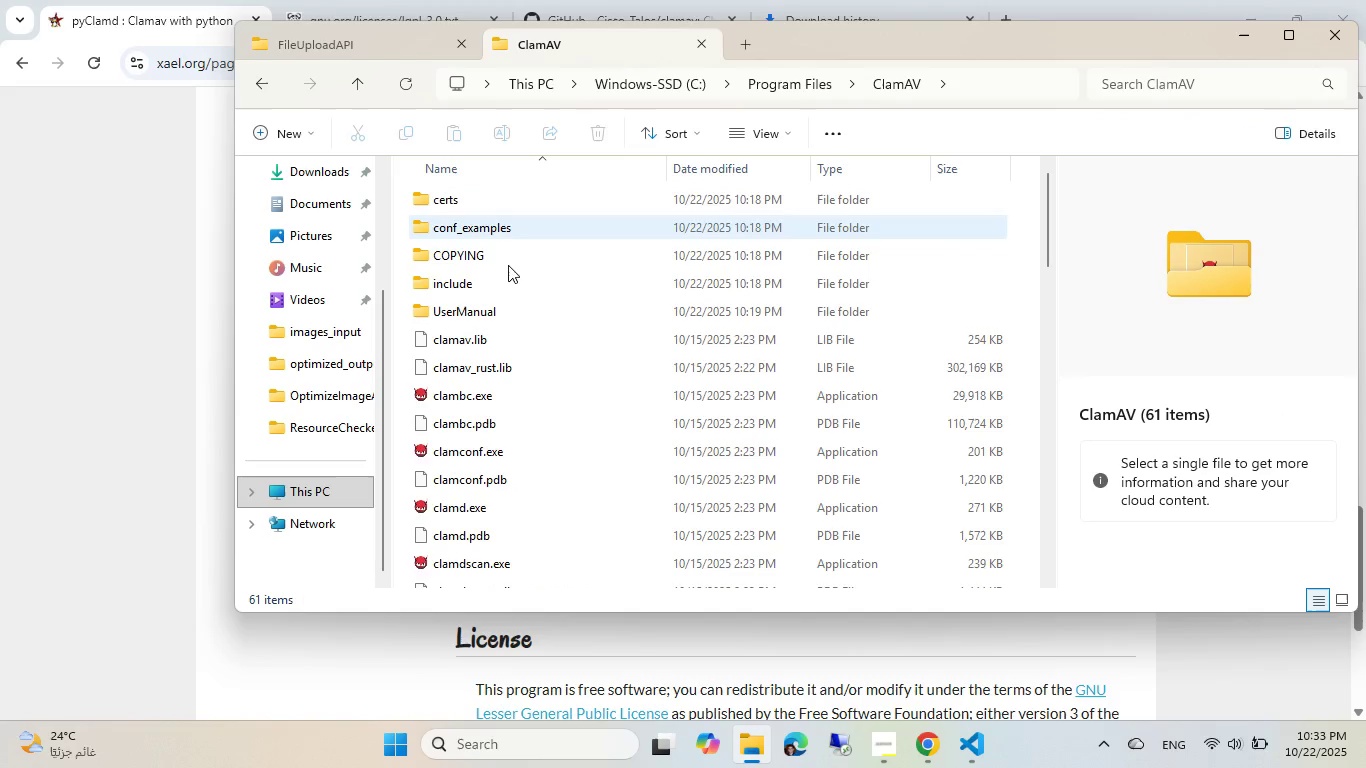 
scroll: coordinate [534, 361], scroll_direction: down, amount: 3.0
 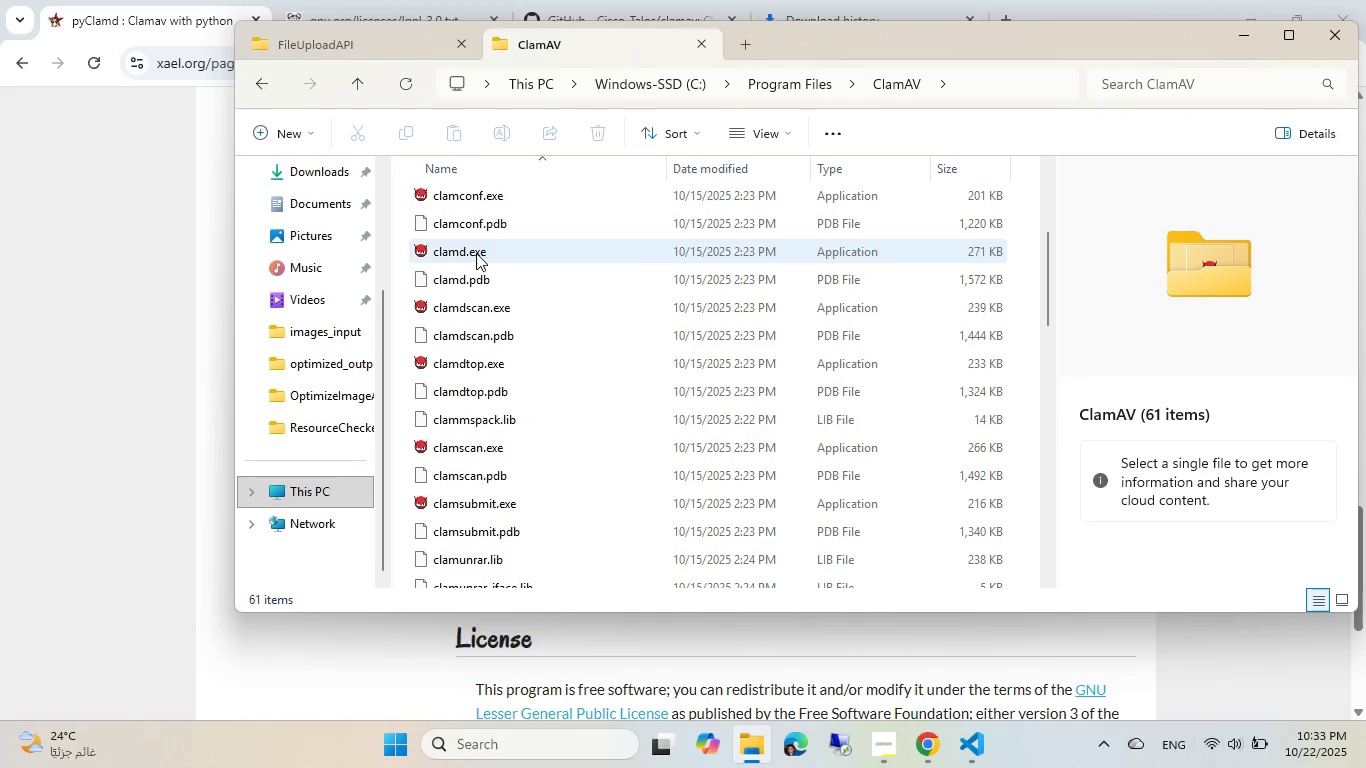 
double_click([476, 253])
 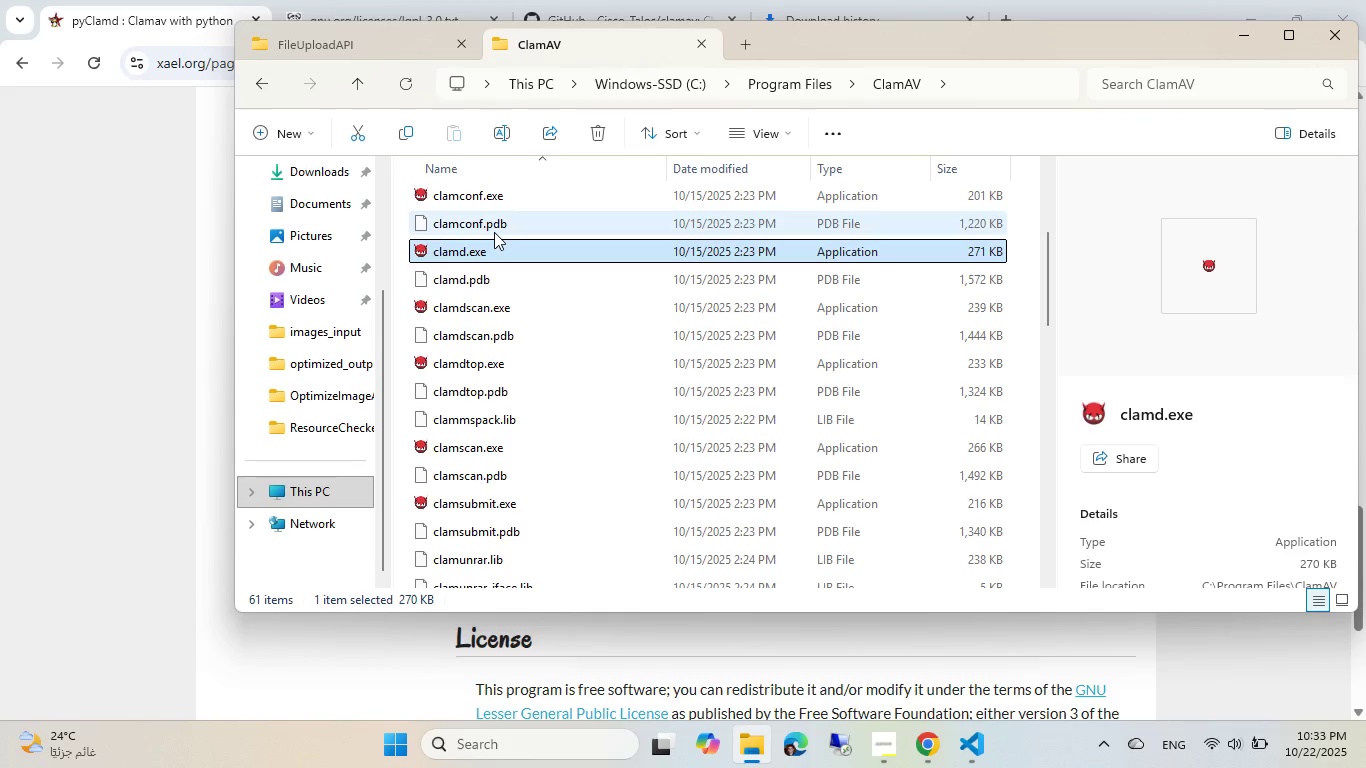 
scroll: coordinate [529, 348], scroll_direction: down, amount: 2.0
 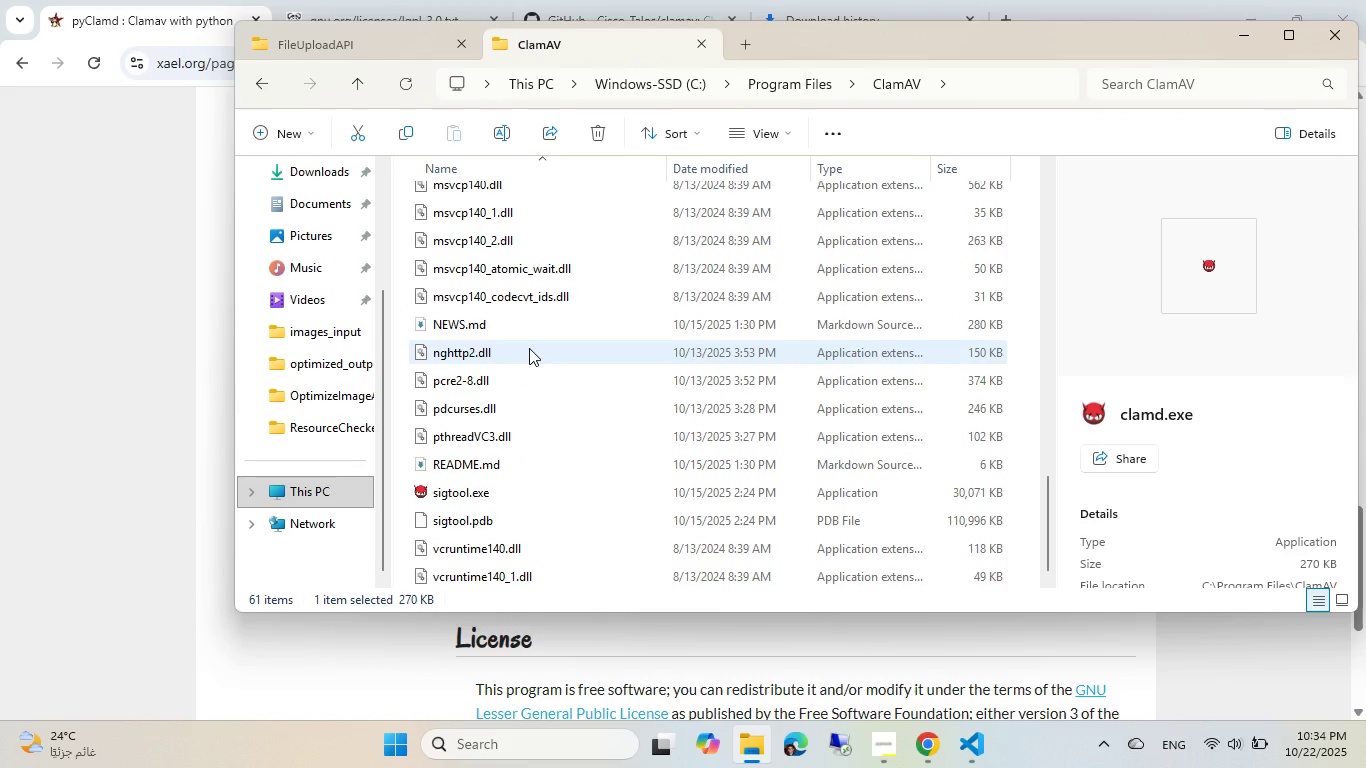 
scroll: coordinate [529, 348], scroll_direction: up, amount: 25.0
 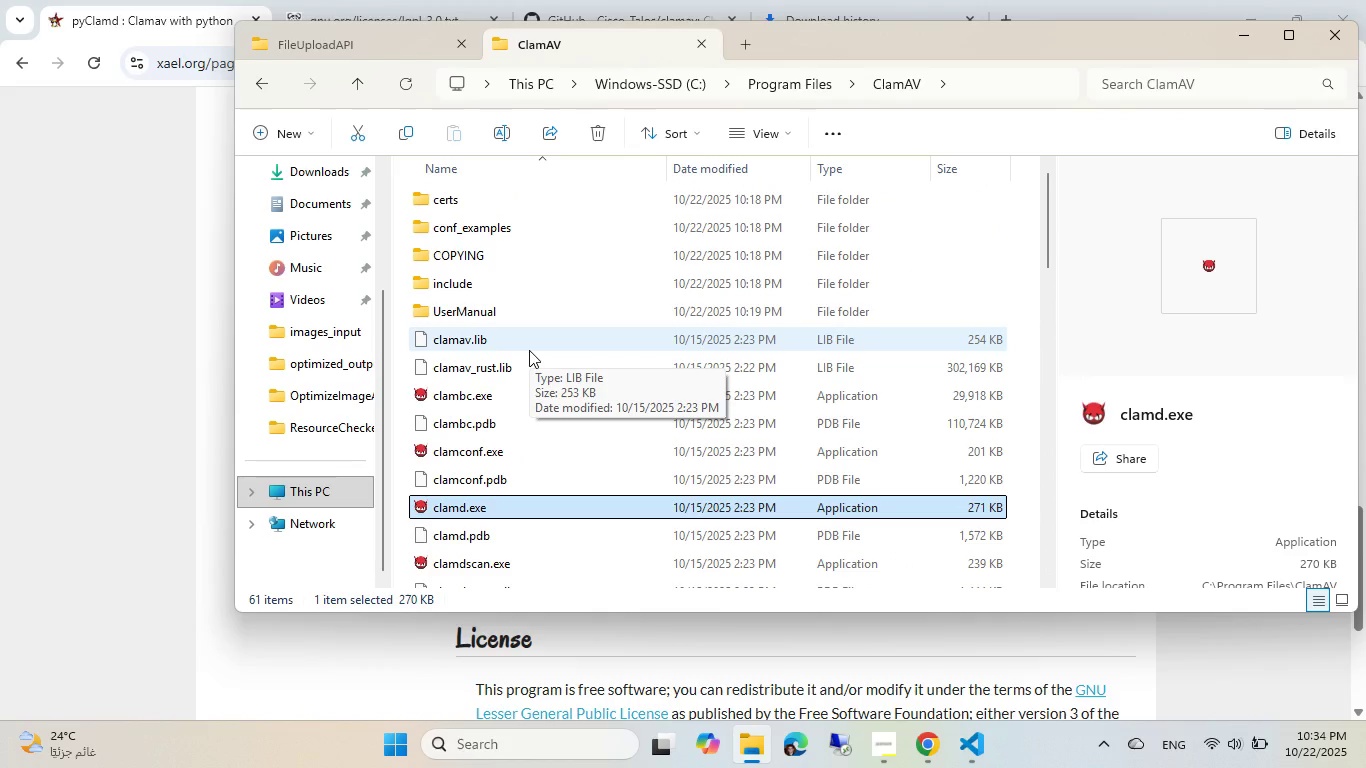 
wait(5.86)
 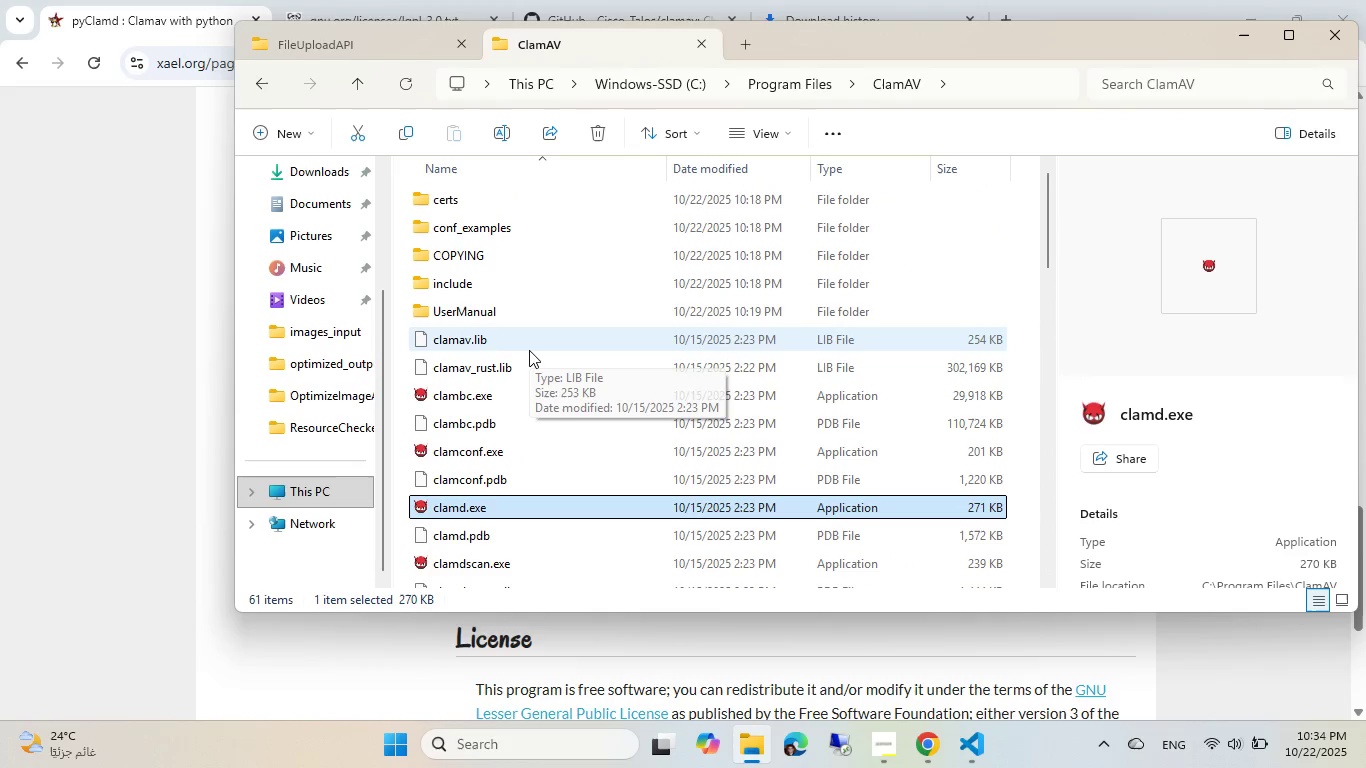 
left_click([113, 262])
 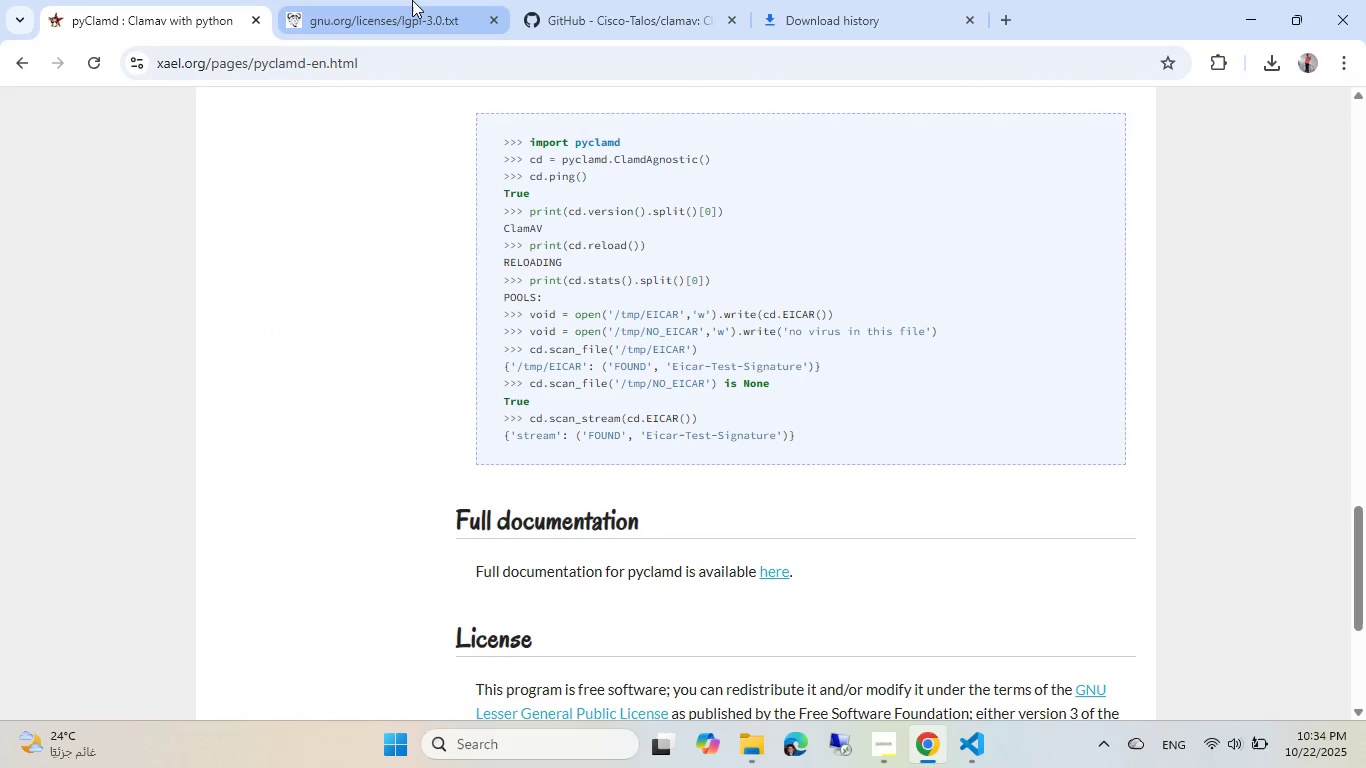 
scroll: coordinate [603, 147], scroll_direction: down, amount: 3.0
 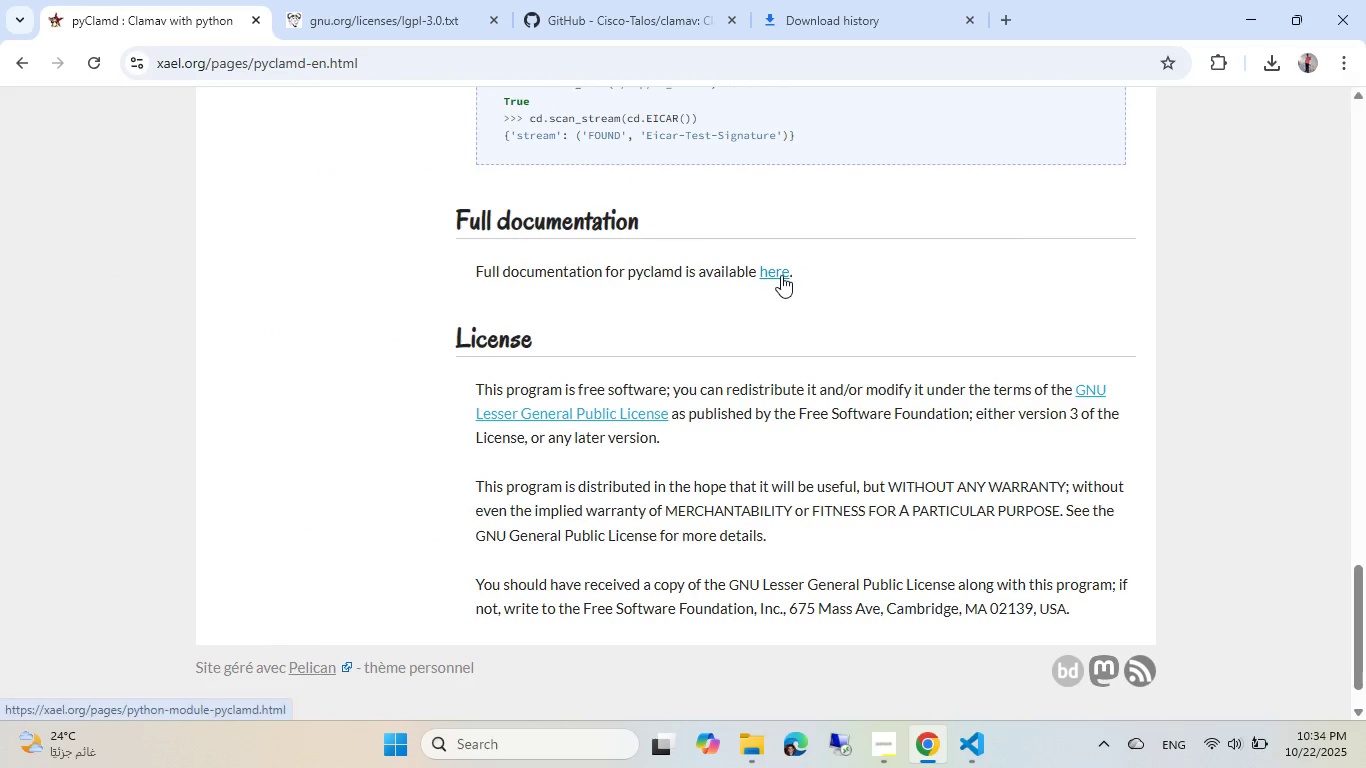 
middle_click([781, 275])
 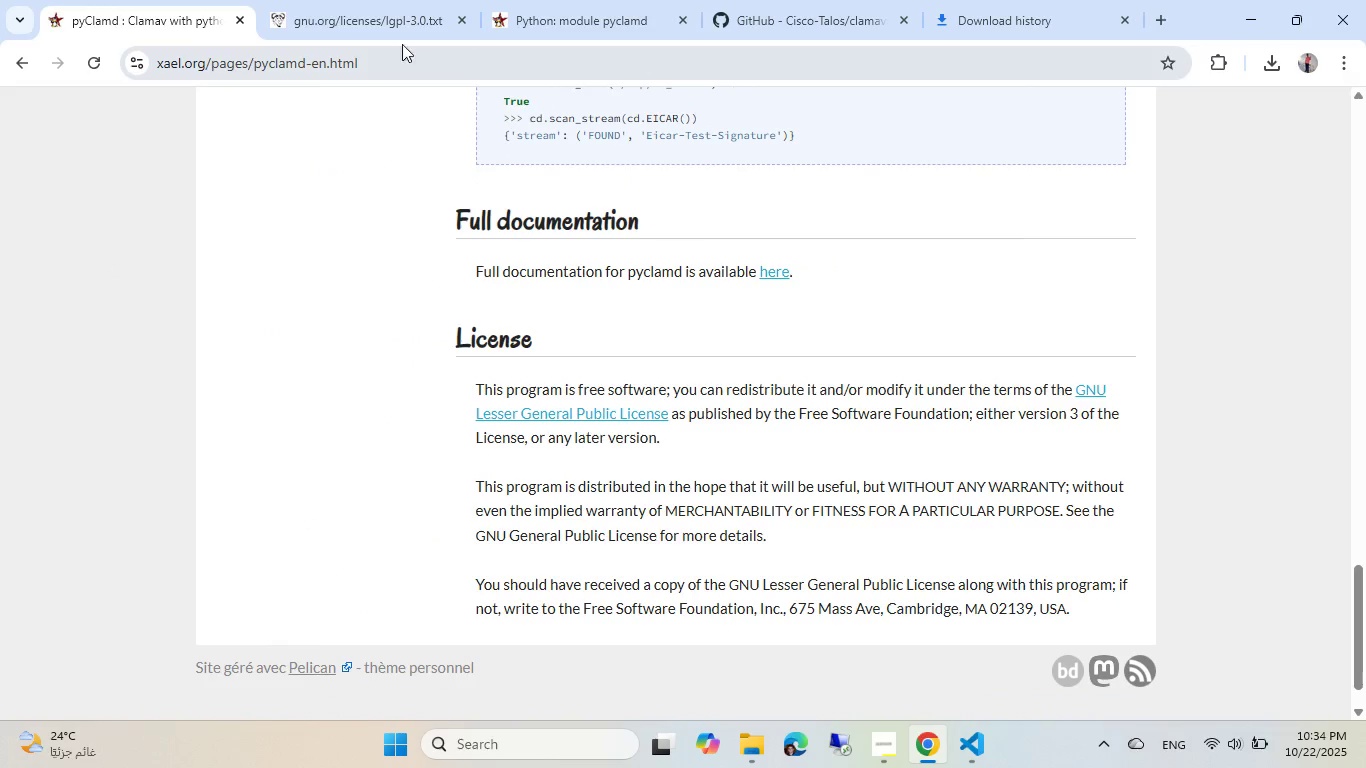 
left_click([590, 0])
 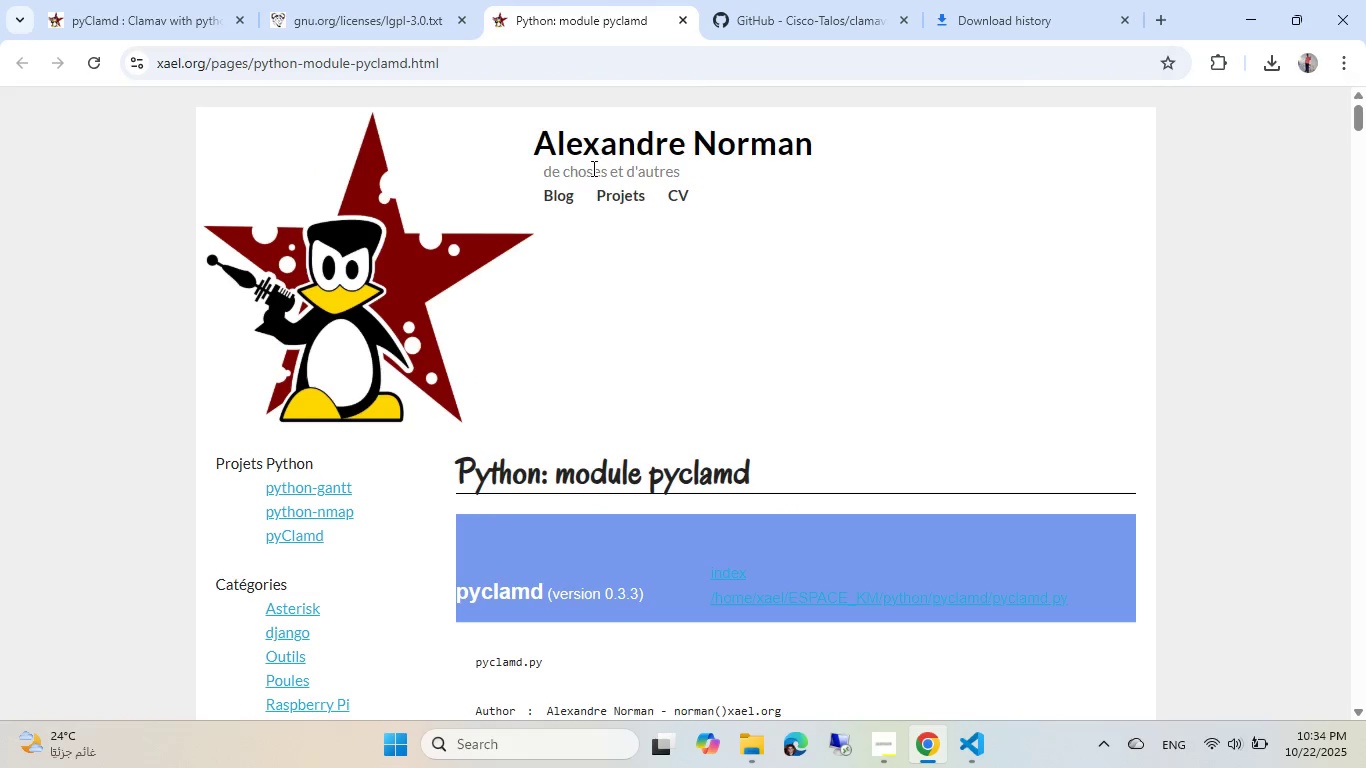 
scroll: coordinate [592, 168], scroll_direction: down, amount: 7.0
 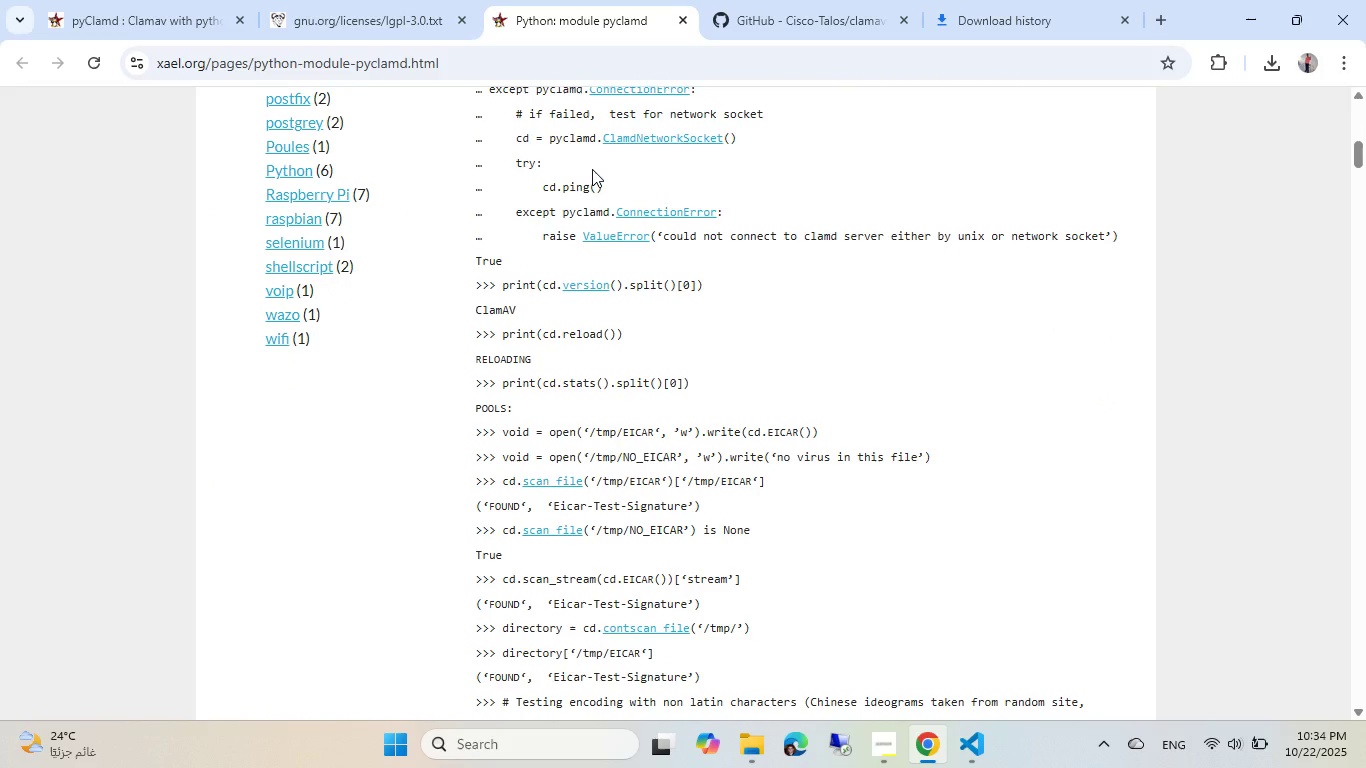 
wait(6.96)
 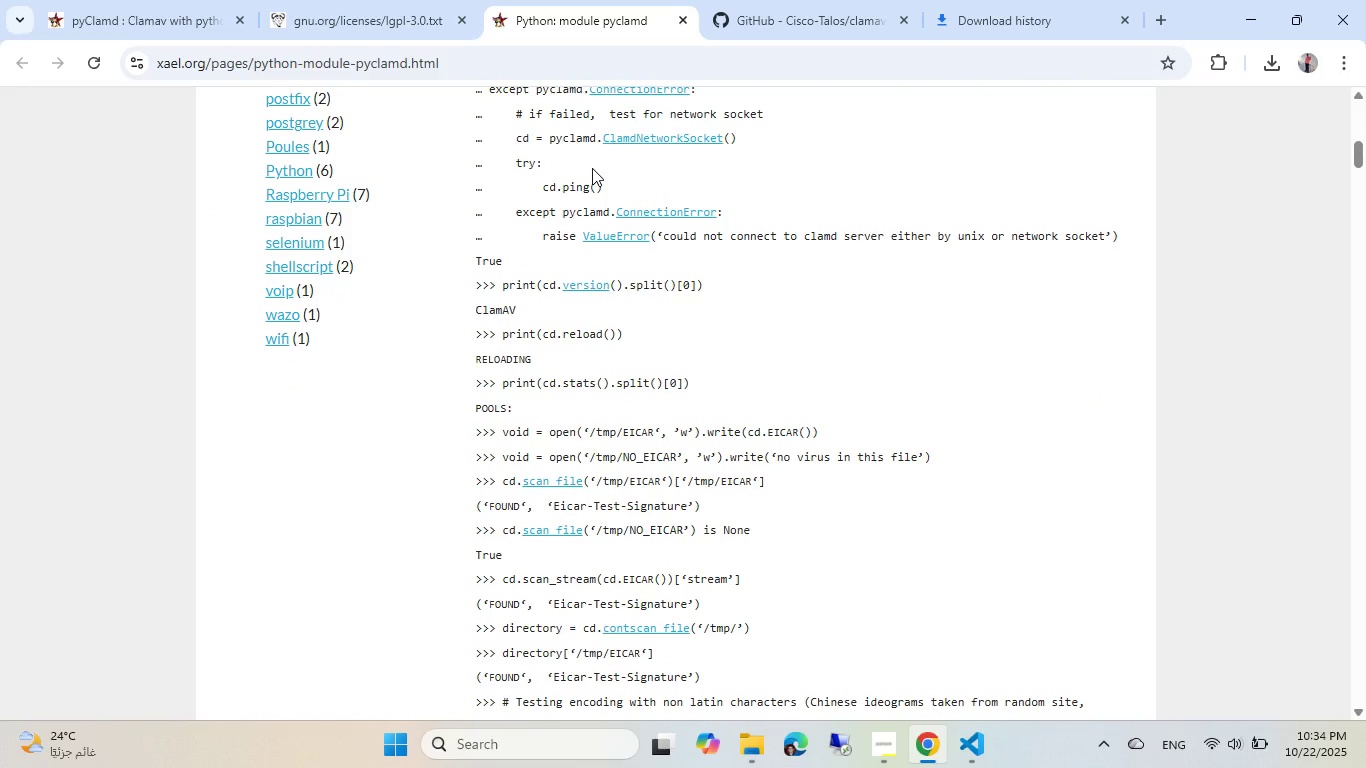 
scroll: coordinate [592, 169], scroll_direction: up, amount: 3.0
 